 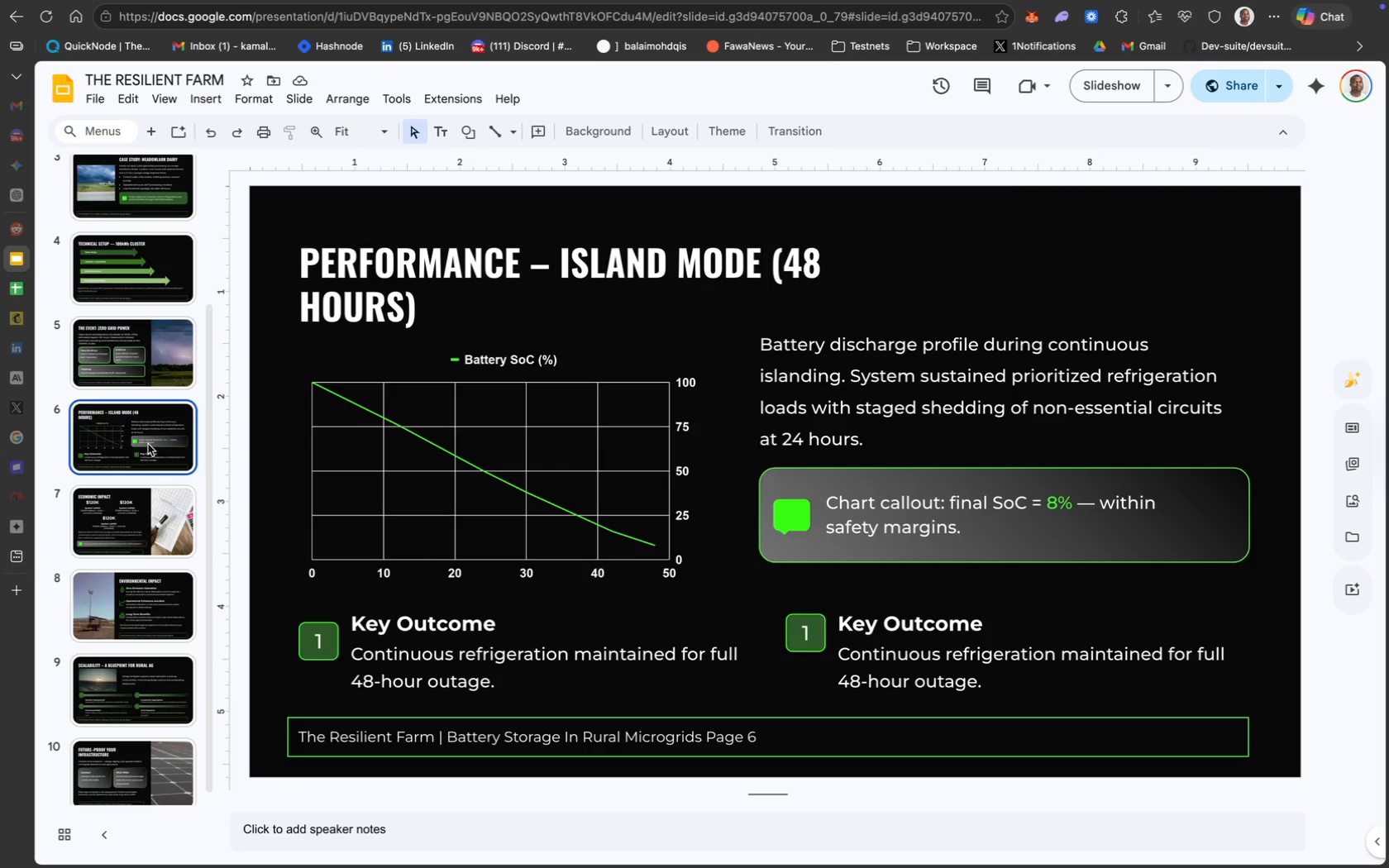 
left_click([141, 527])
 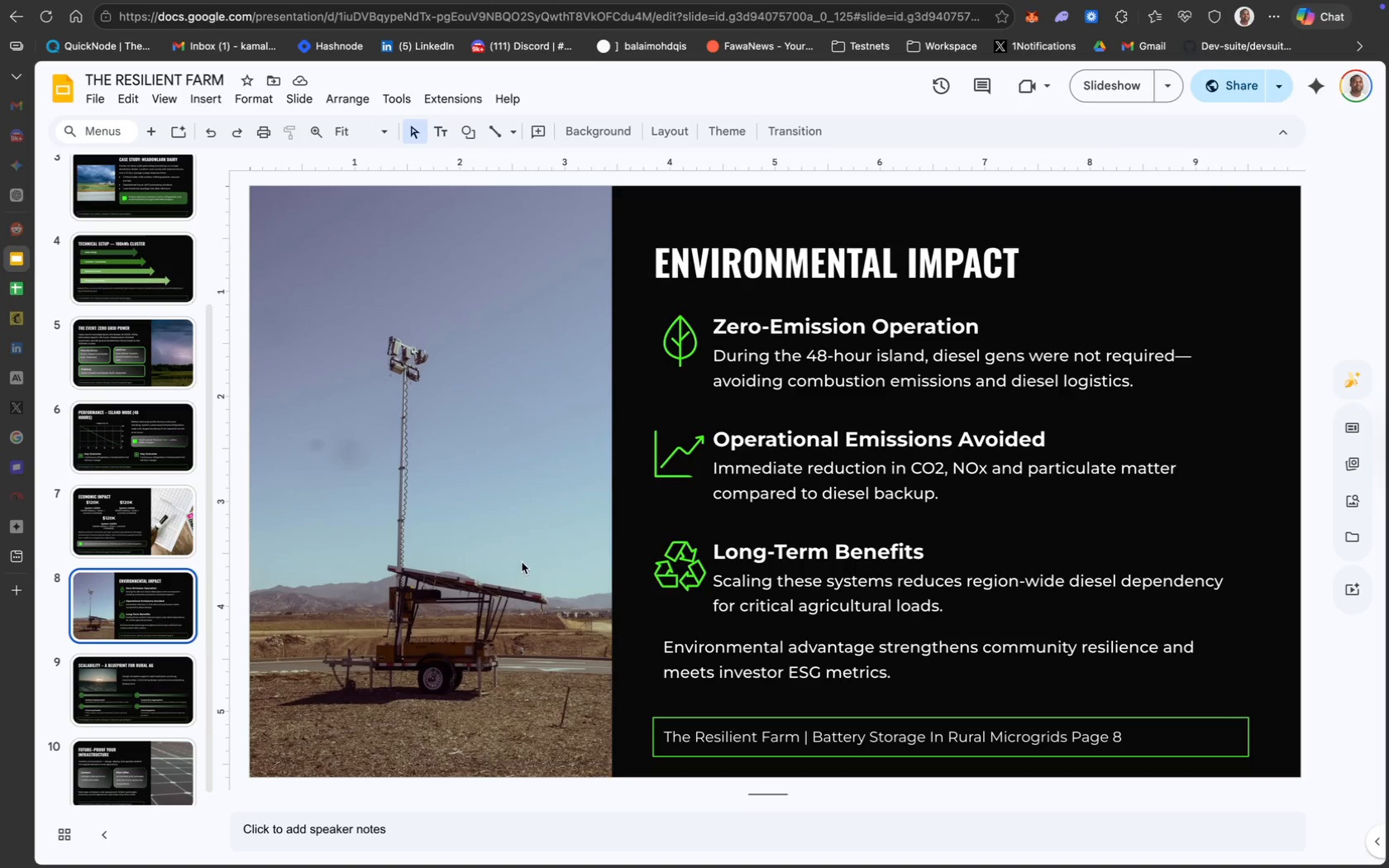 
left_click([795, 489])
 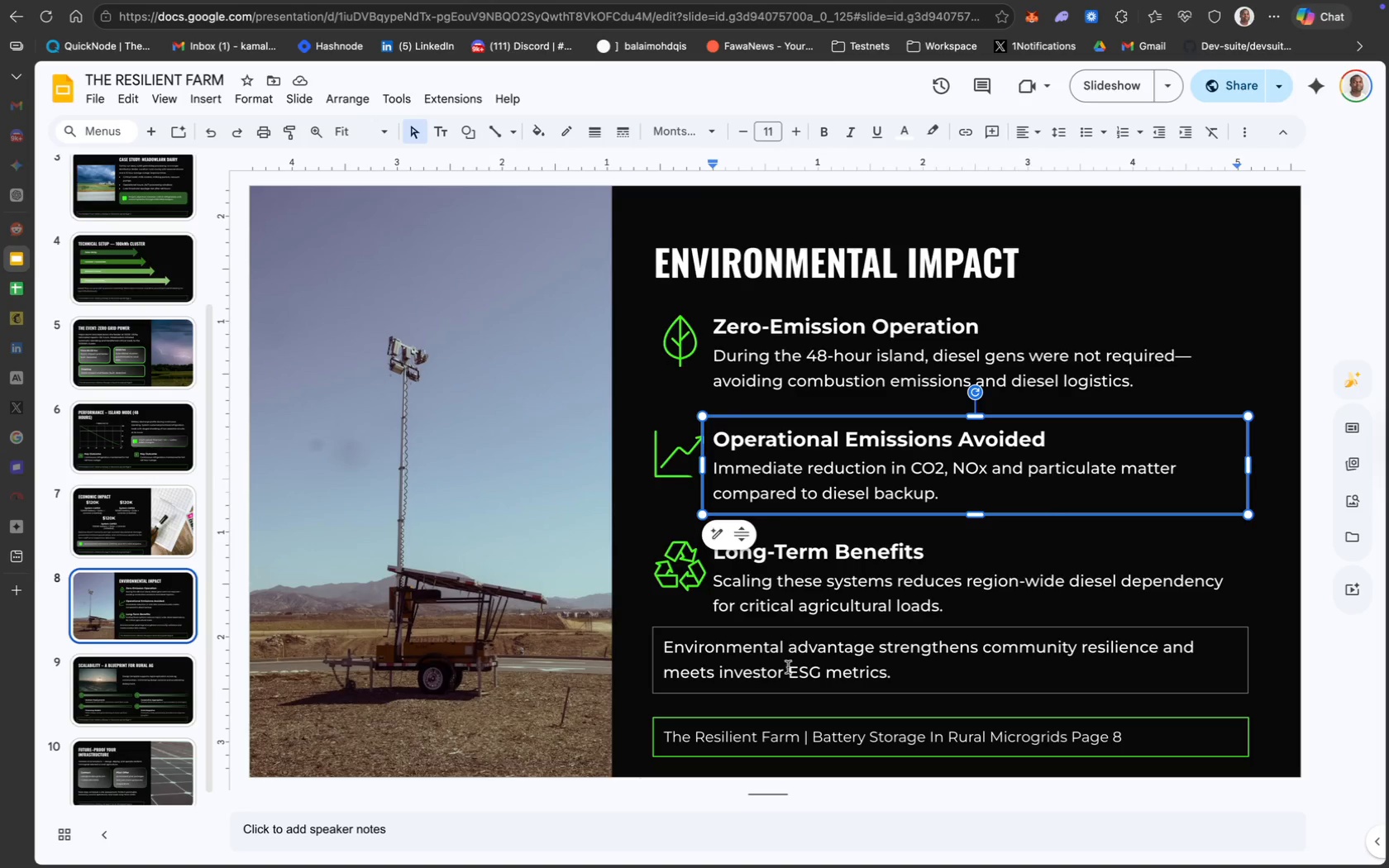 
left_click([782, 673])
 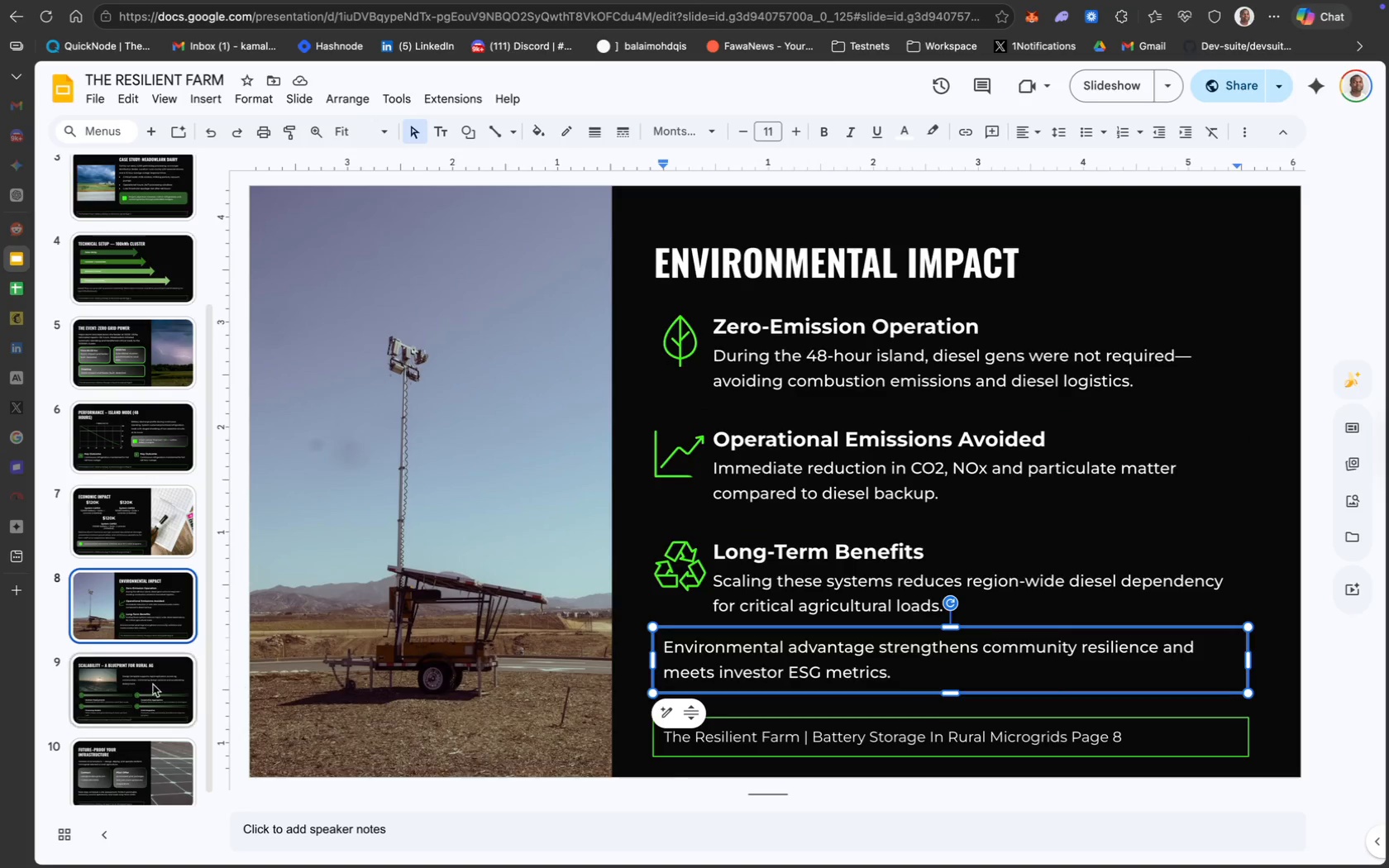 
left_click([113, 699])
 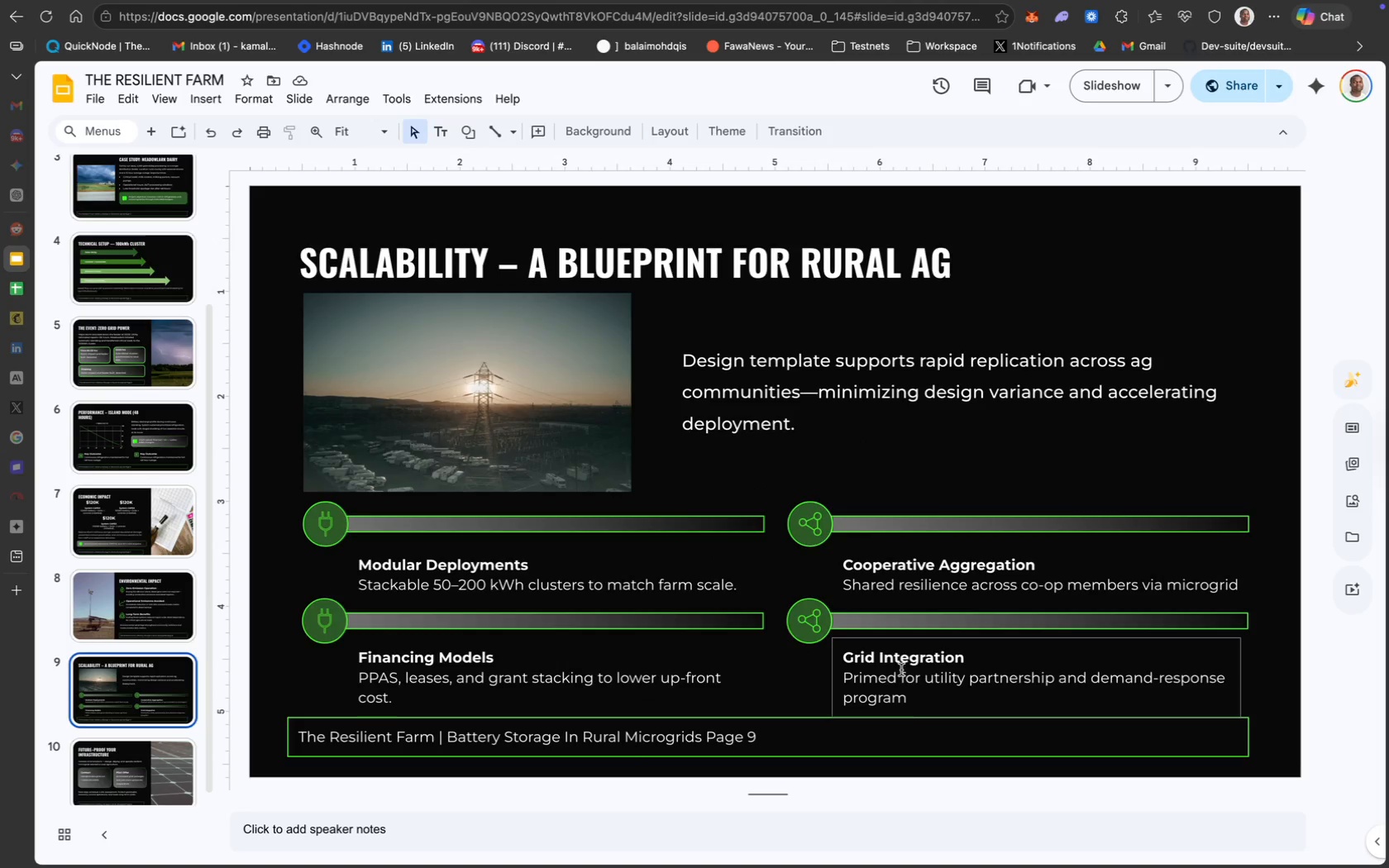 
left_click([914, 671])
 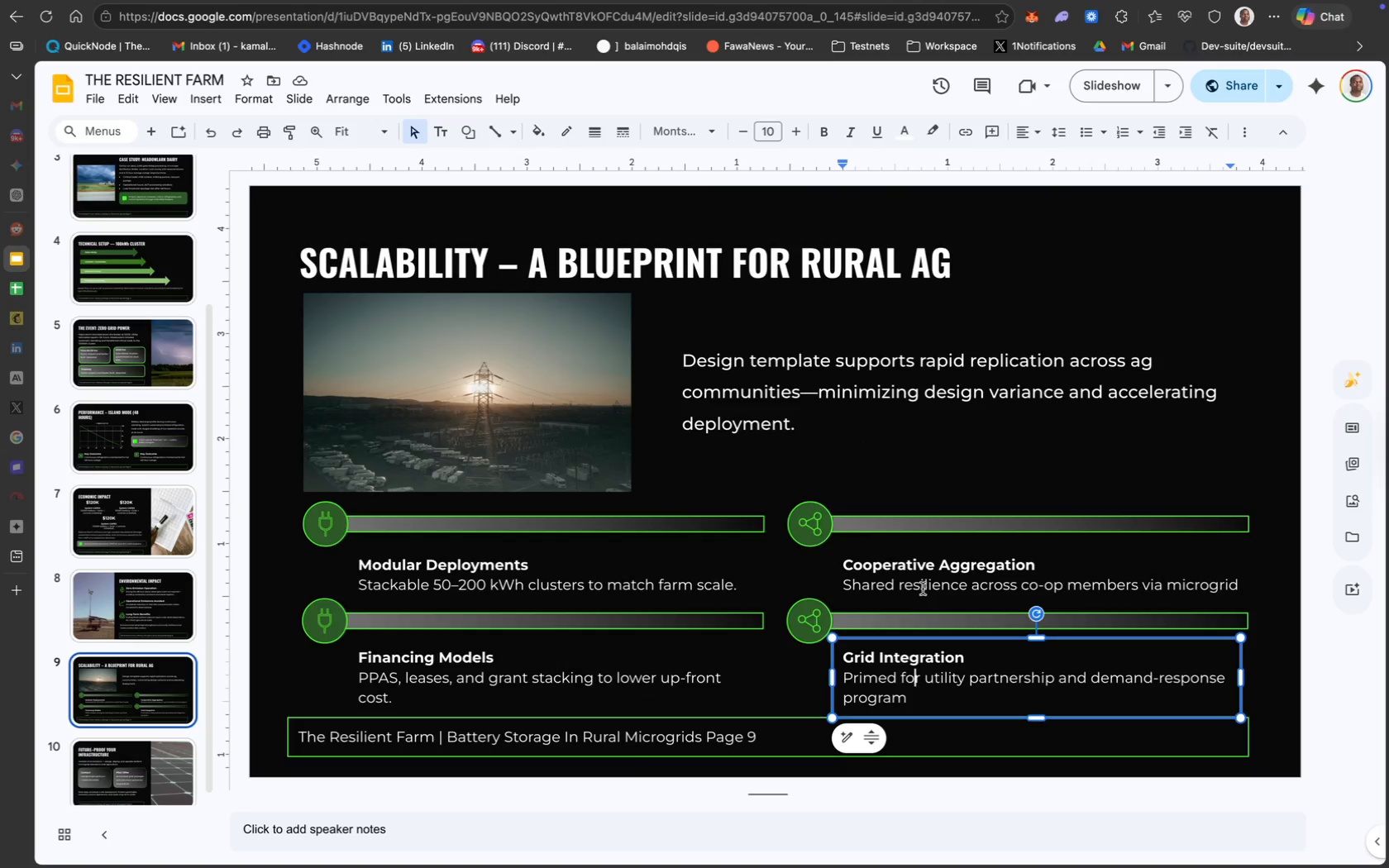 
left_click([923, 589])
 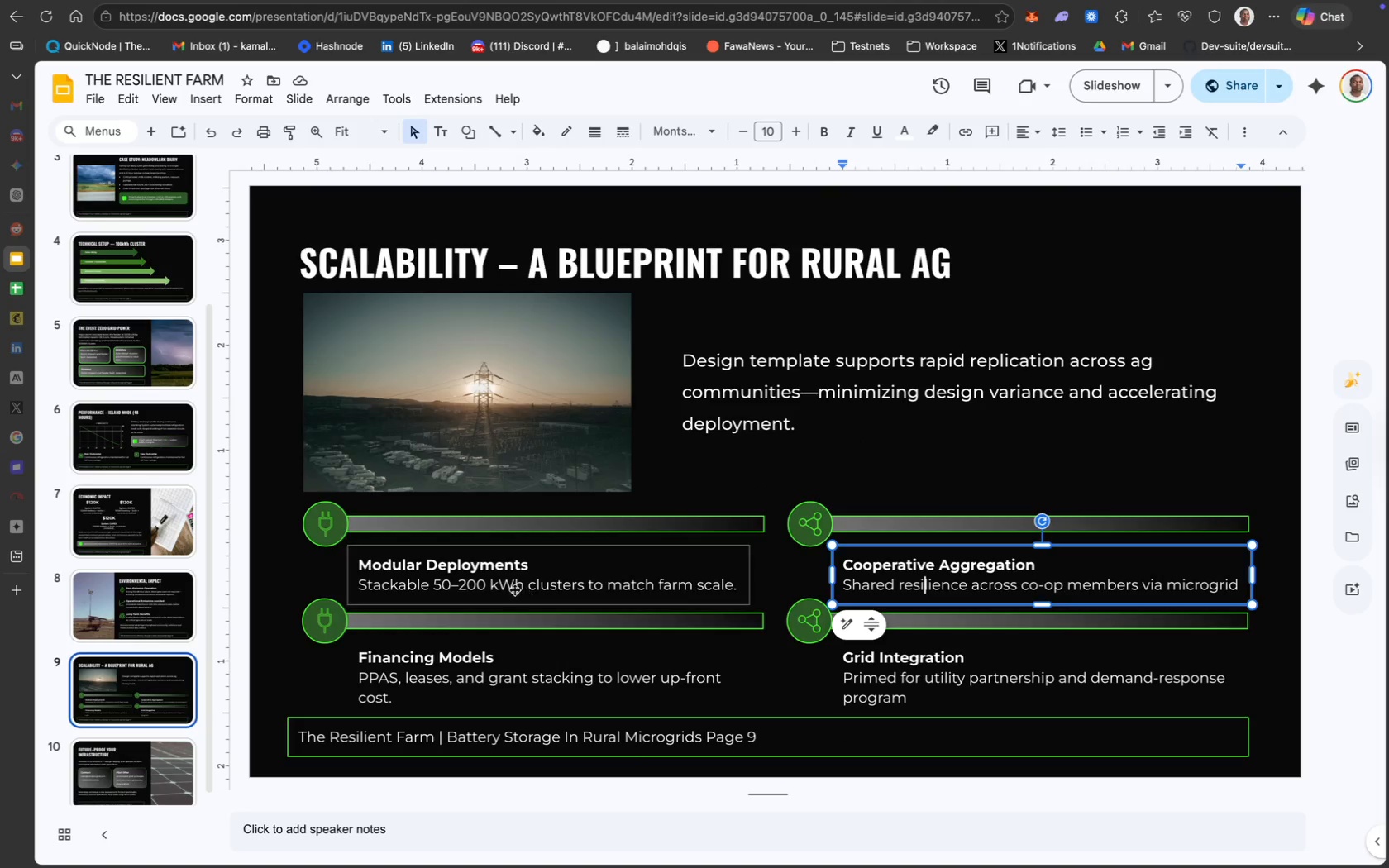 
left_click([506, 584])
 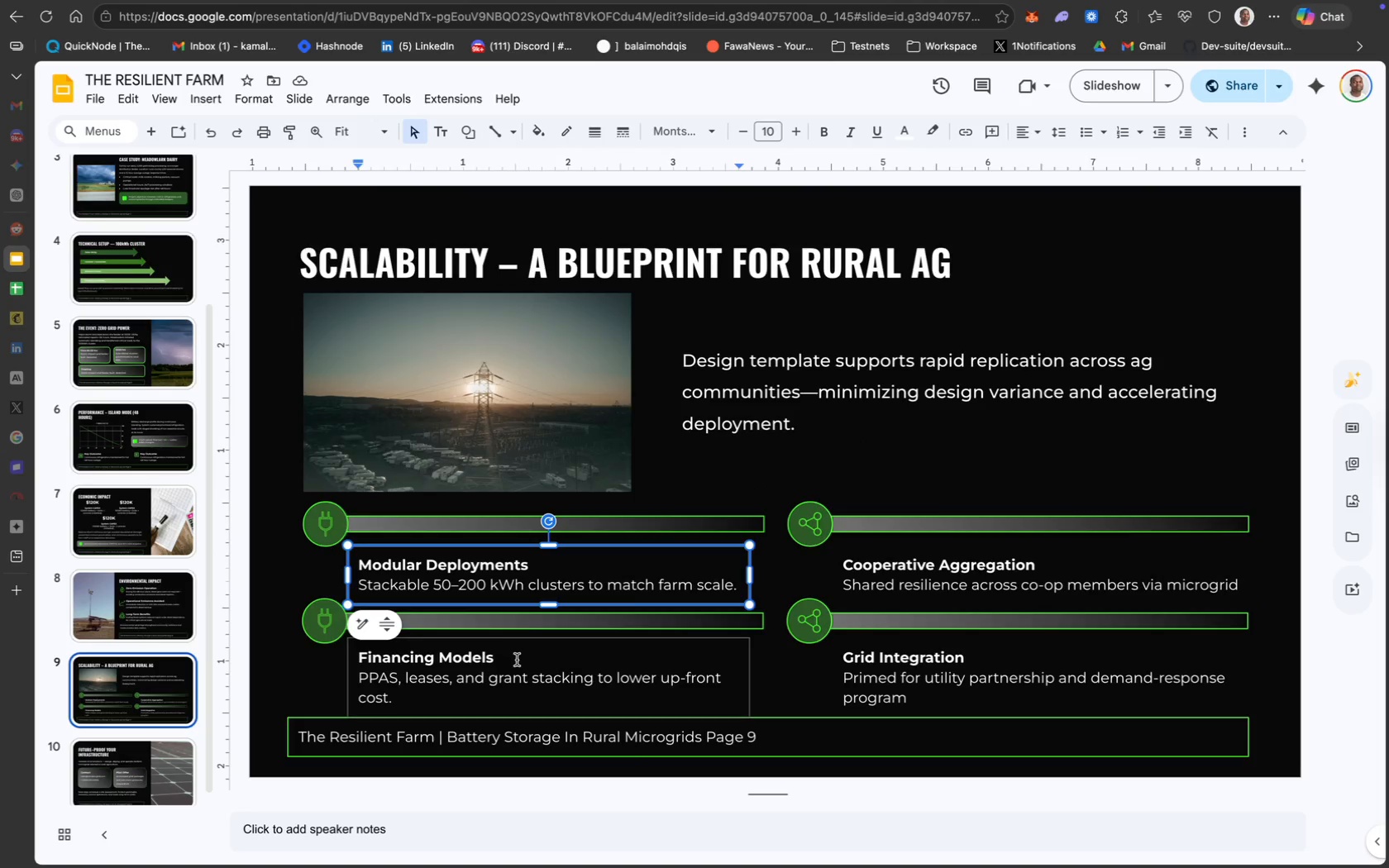 
left_click([518, 664])
 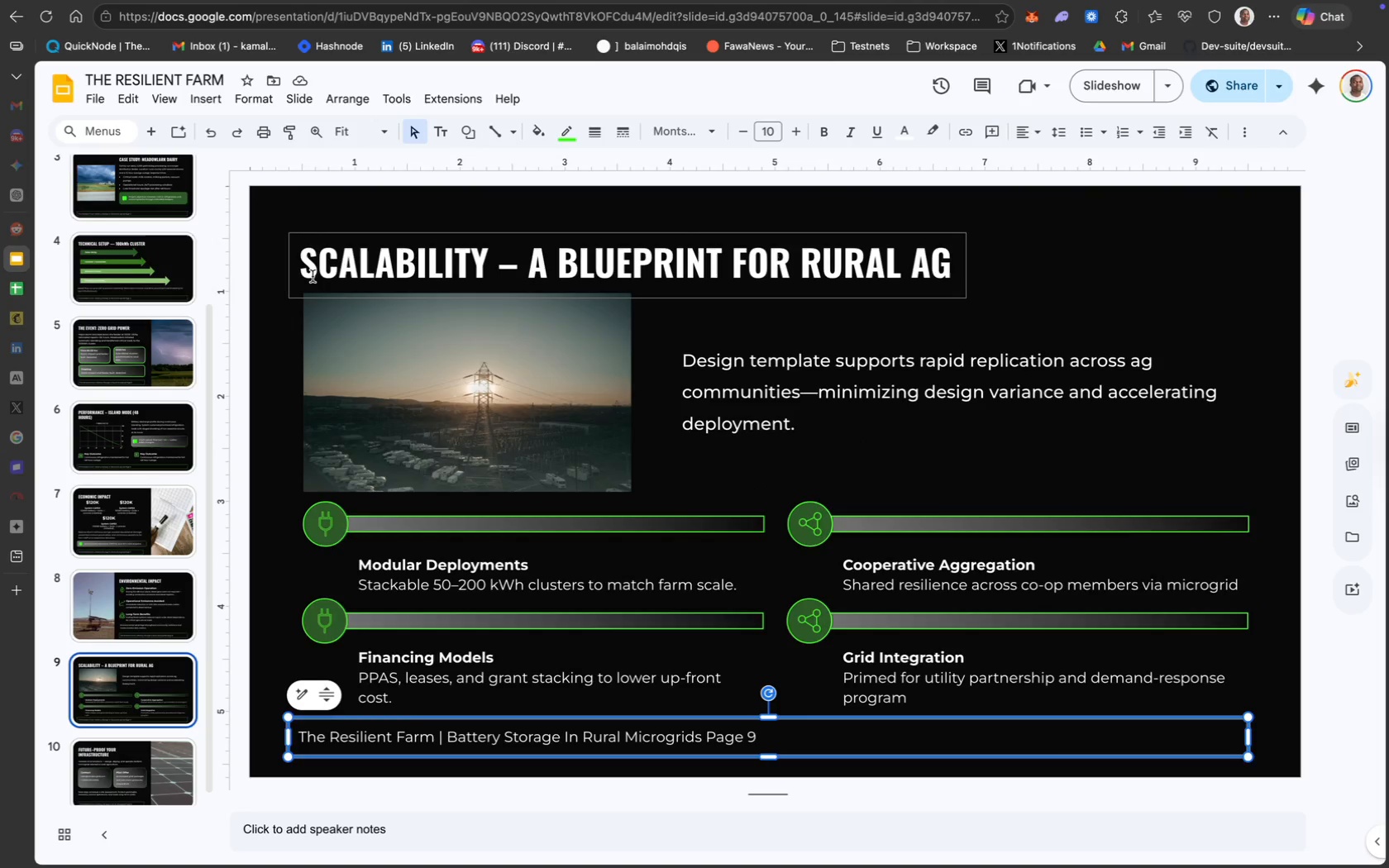 
wait(5.53)
 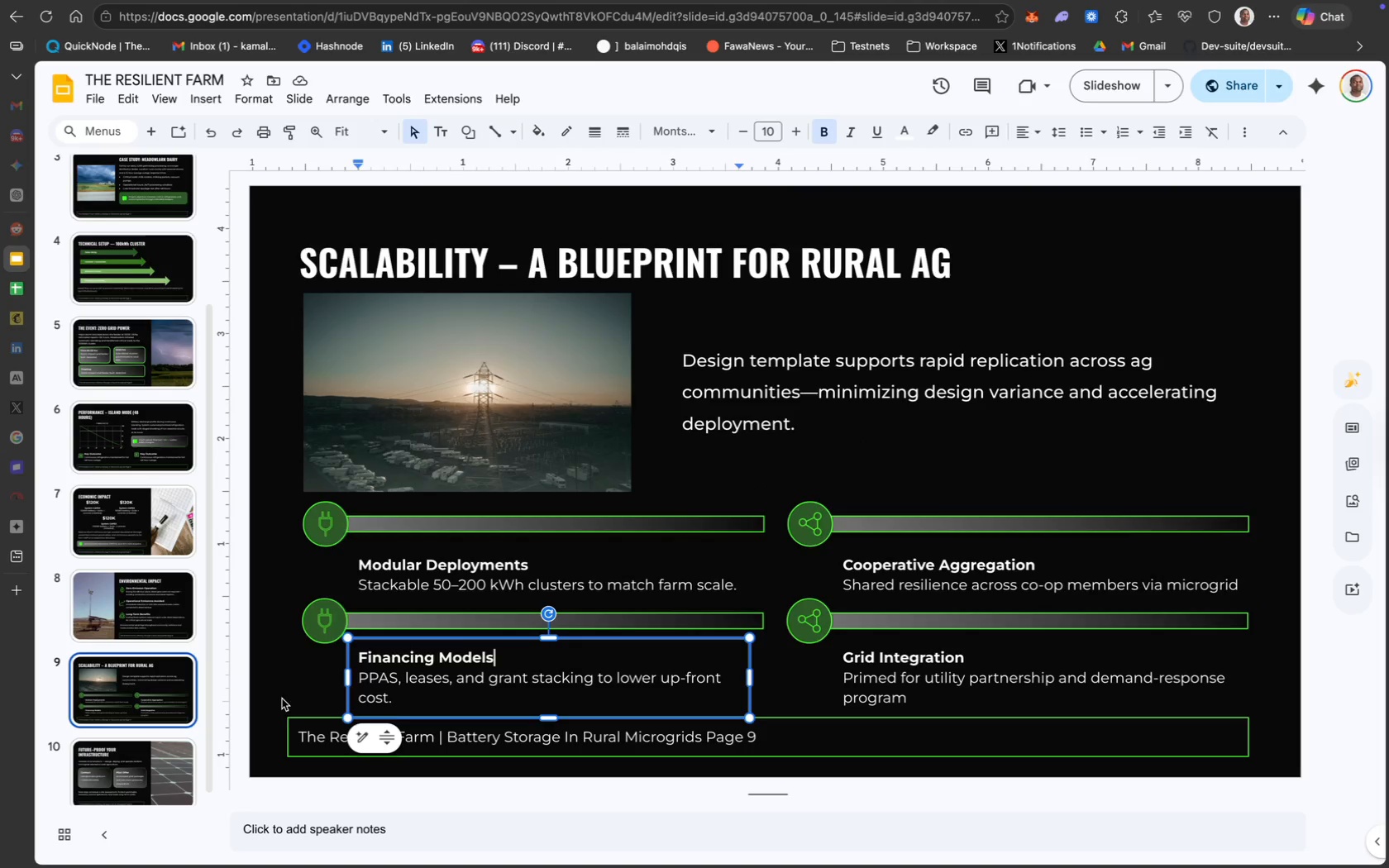 
hold_key(key=ShiftLeft, duration=0.63)
left_click([313, 277])
 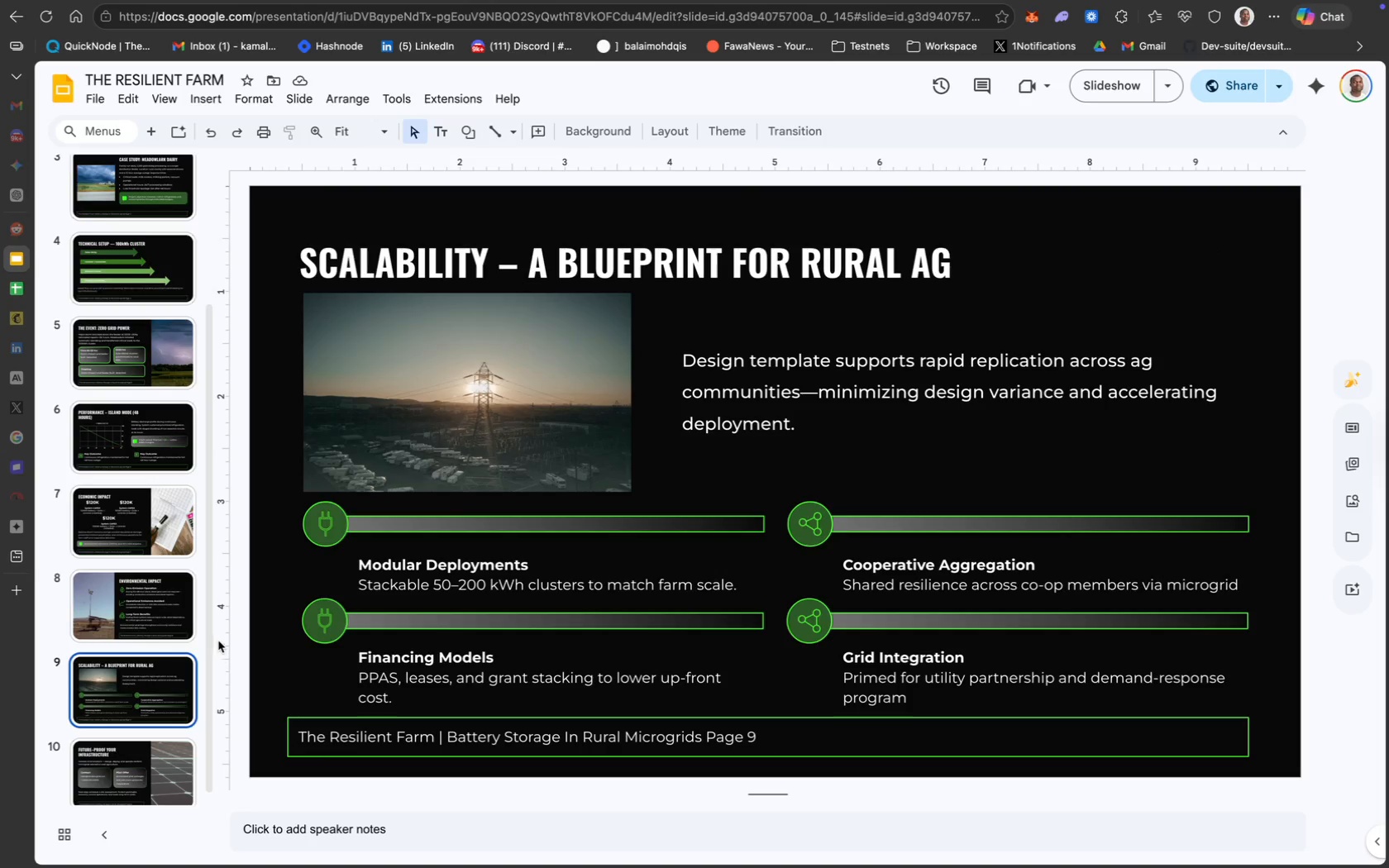 
left_click([146, 281])
 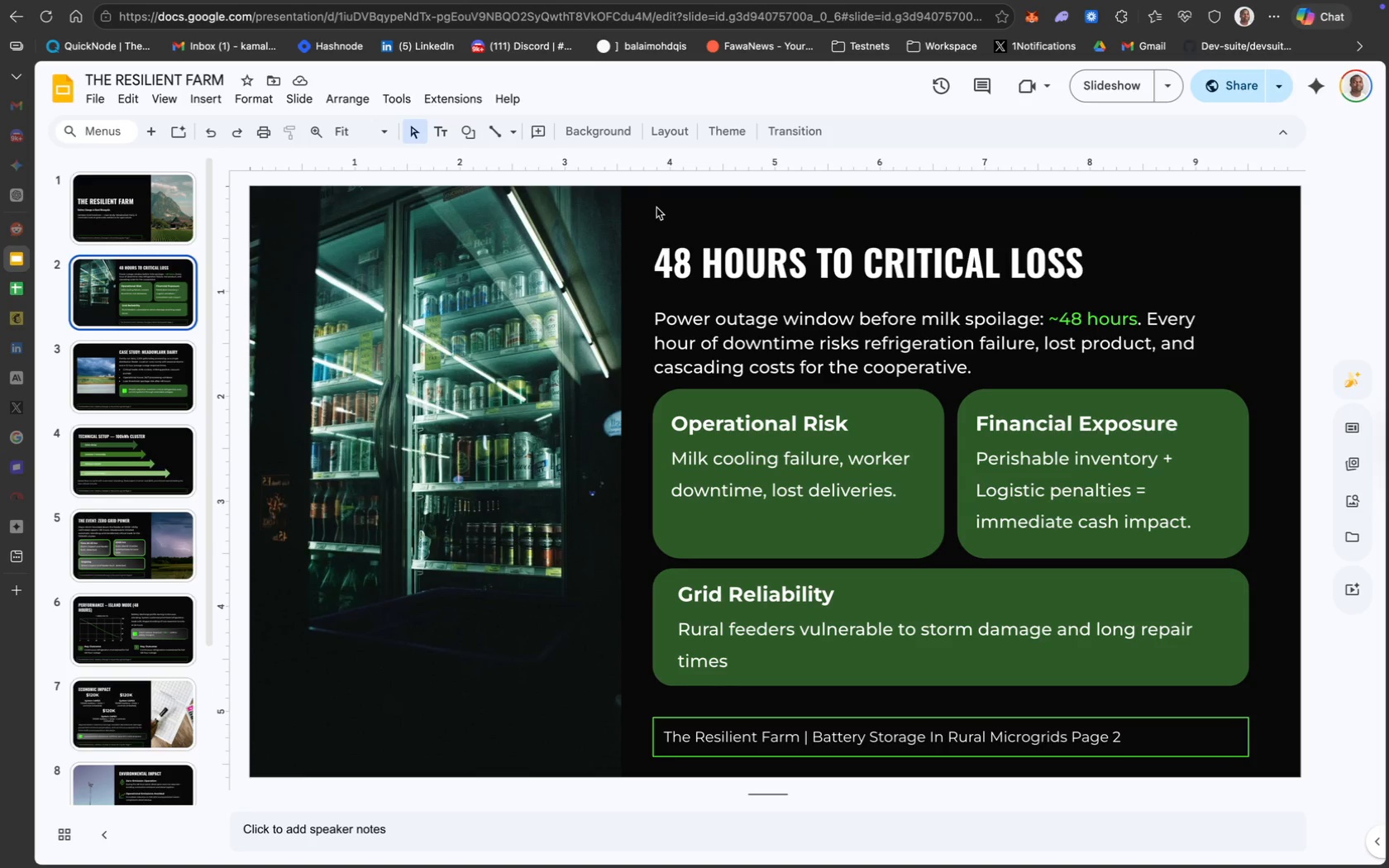 
scroll: coordinate [189, 497], scroll_direction: up, amount: 80.0
 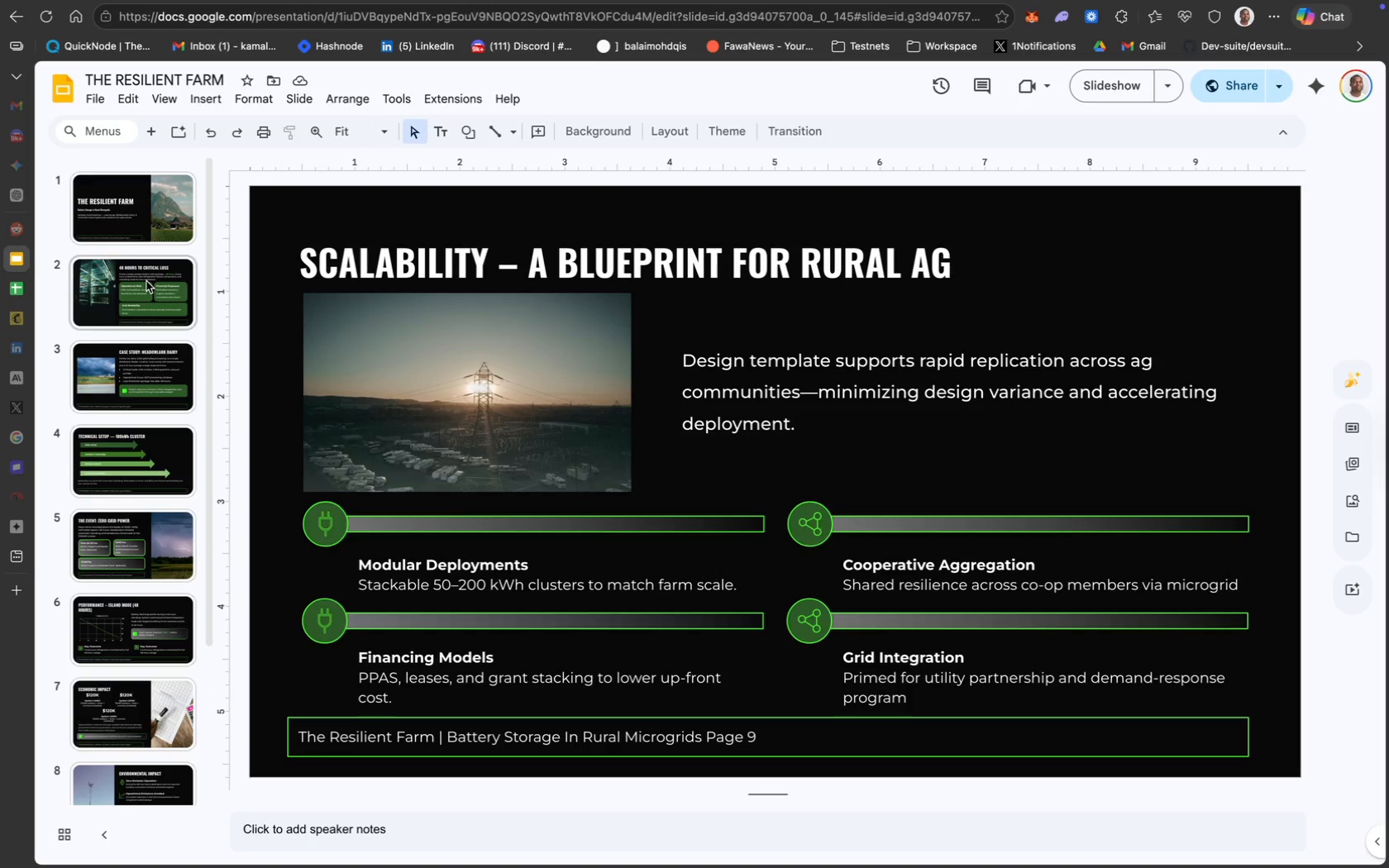 
left_click_drag(start_coordinate=[644, 216], to_coordinate=[1175, 726])
 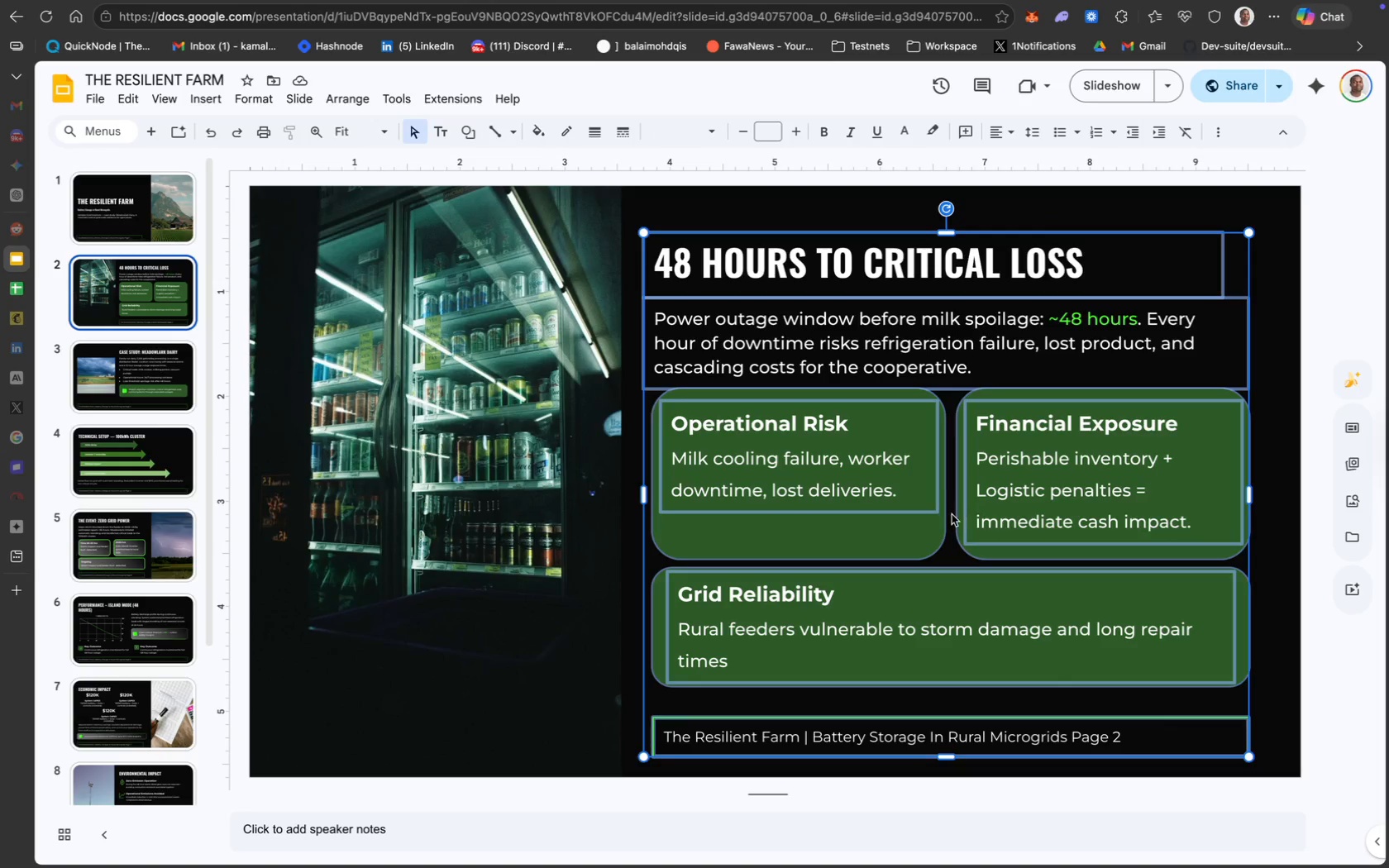 
left_click_drag(start_coordinate=[952, 514], to_coordinate=[952, 506])
 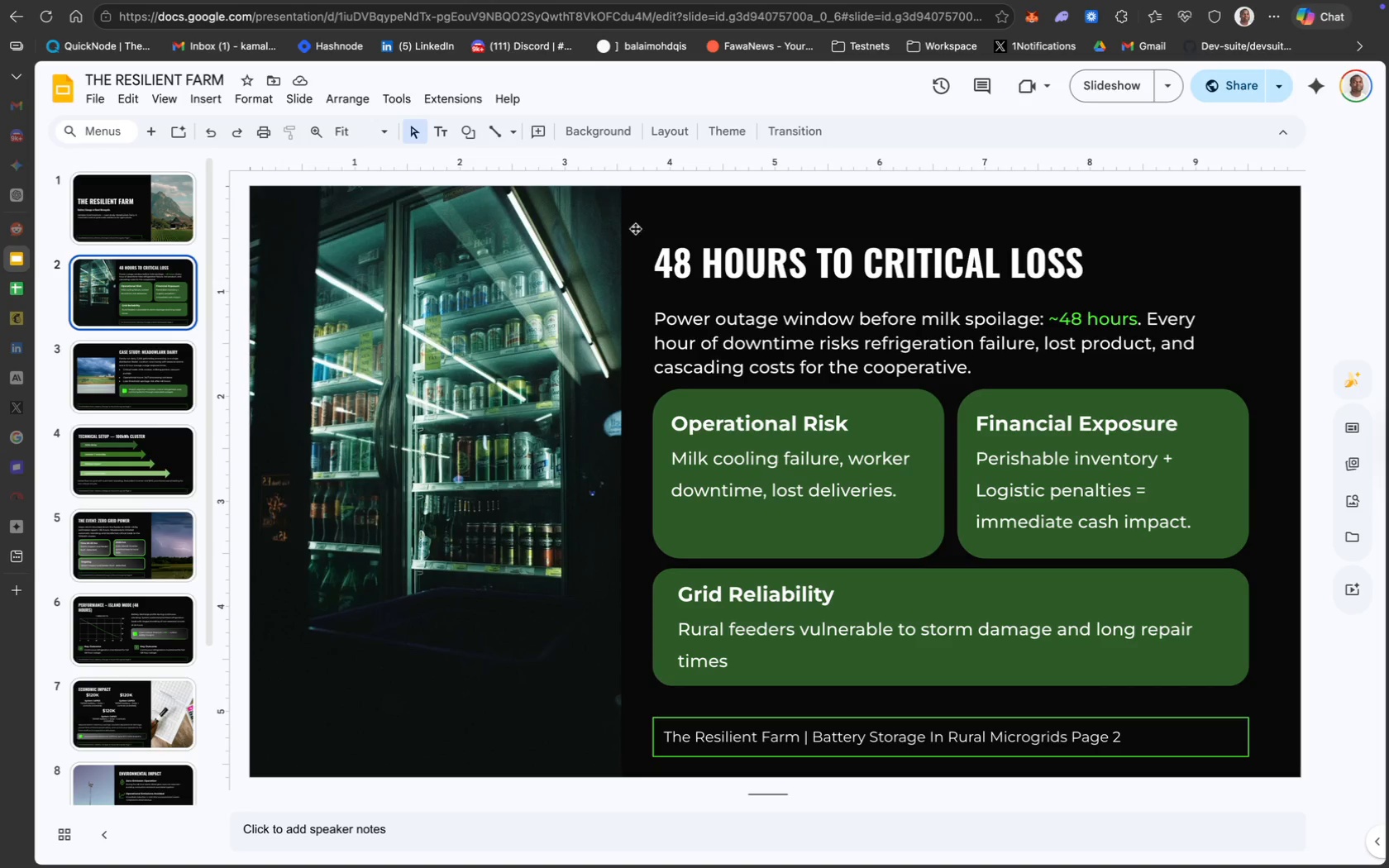 
left_click_drag(start_coordinate=[632, 228], to_coordinate=[1208, 751])
 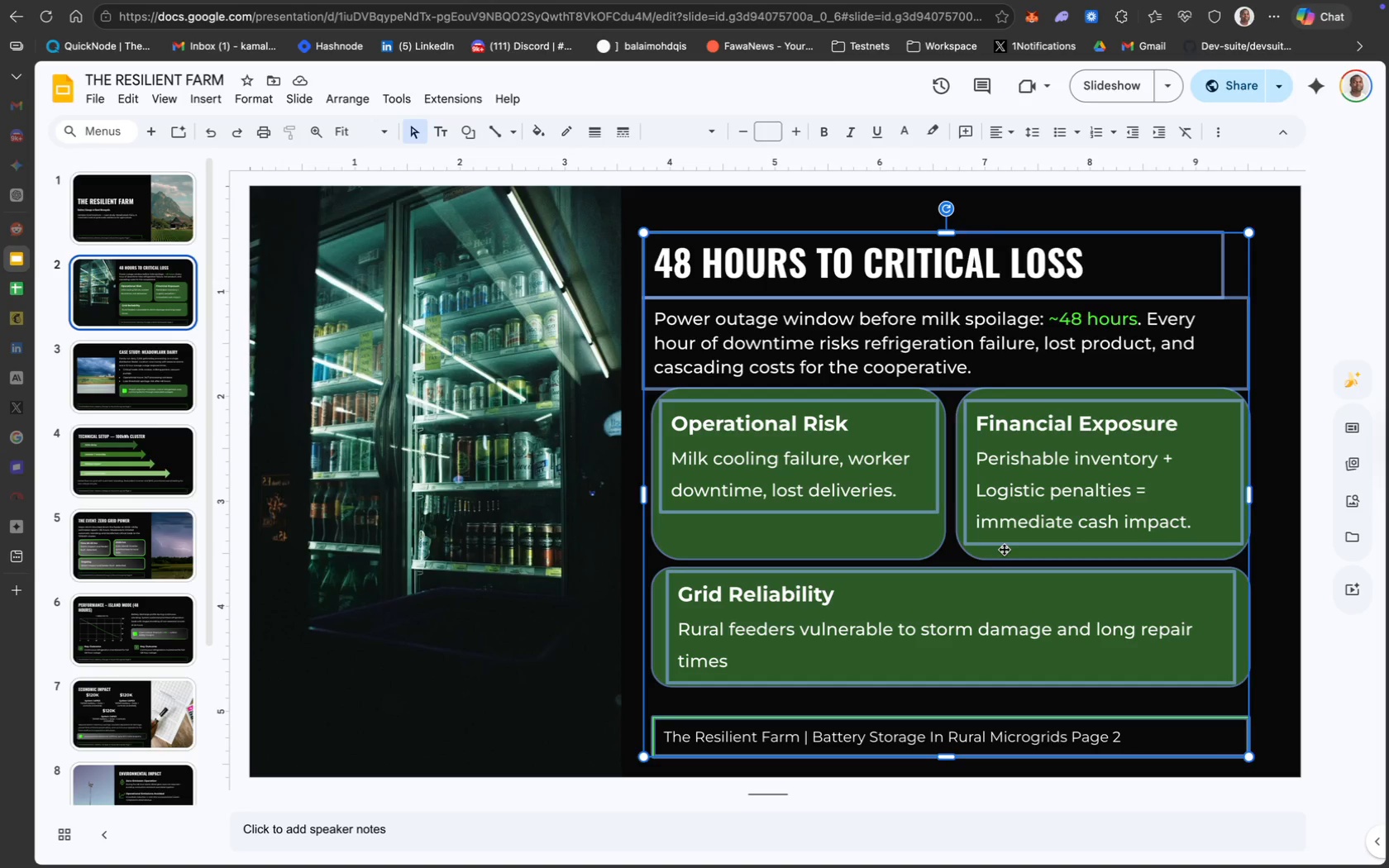 
left_click_drag(start_coordinate=[1004, 549], to_coordinate=[1004, 537])
 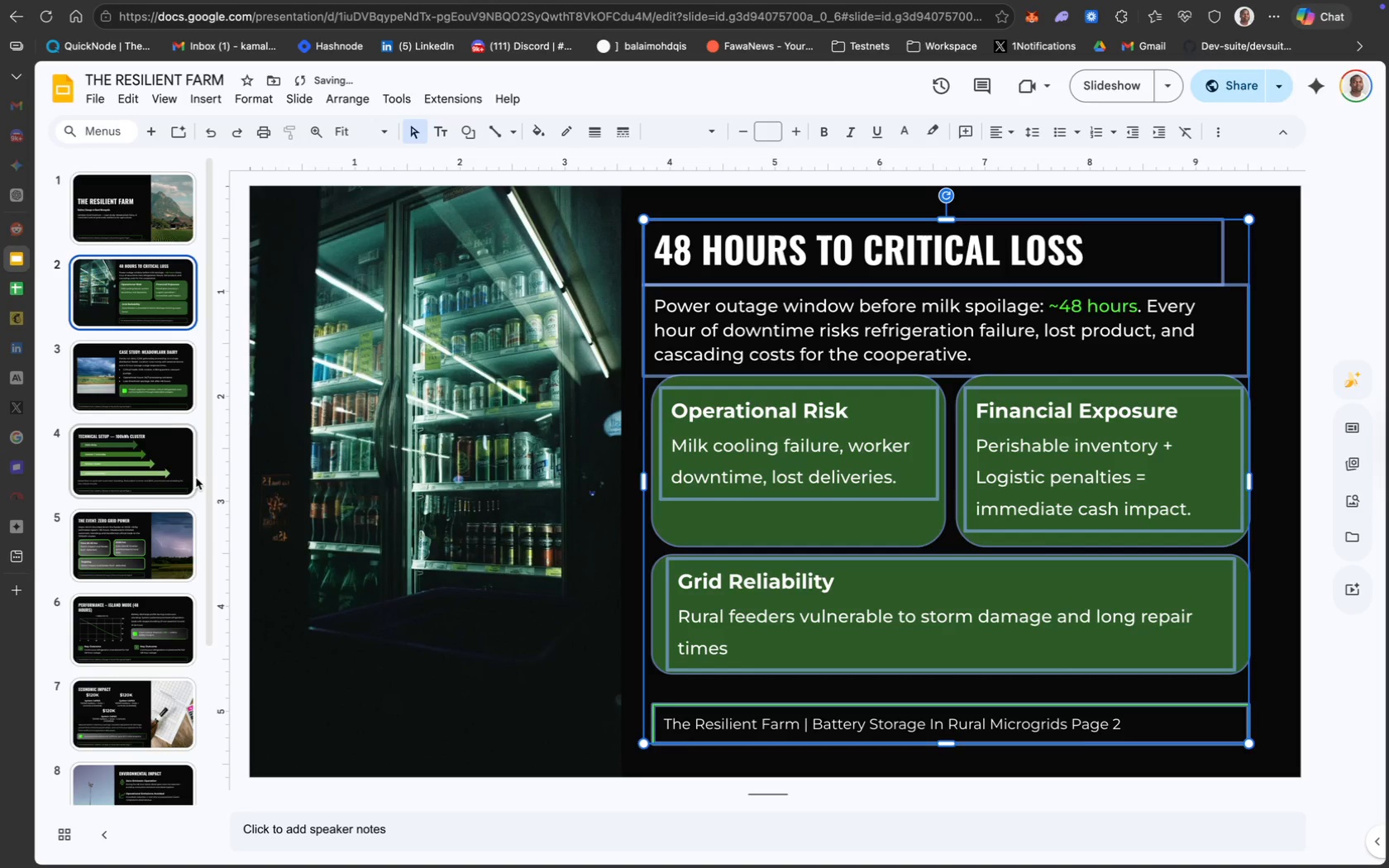 
left_click([149, 381])
 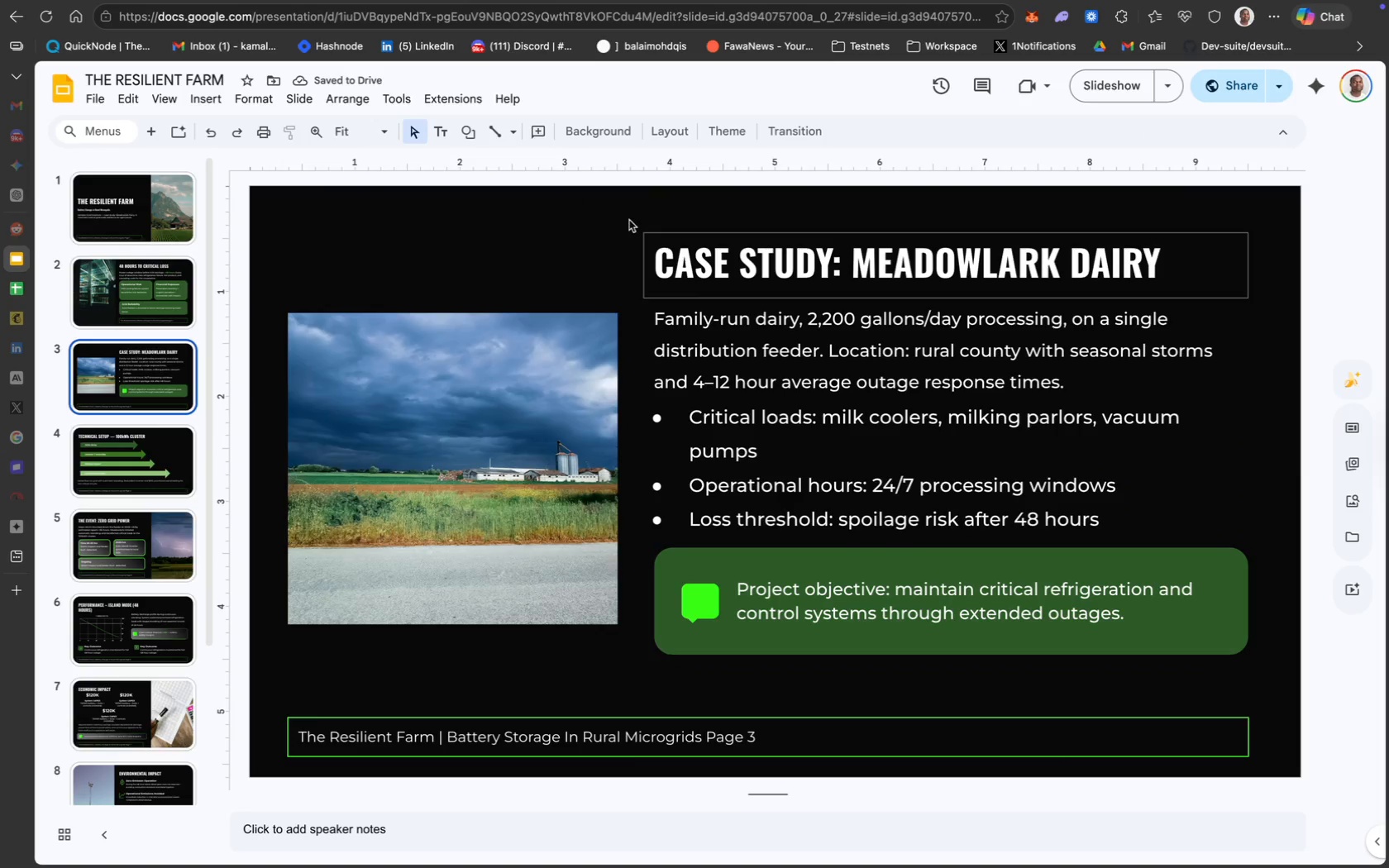 
left_click_drag(start_coordinate=[628, 220], to_coordinate=[778, 324])
 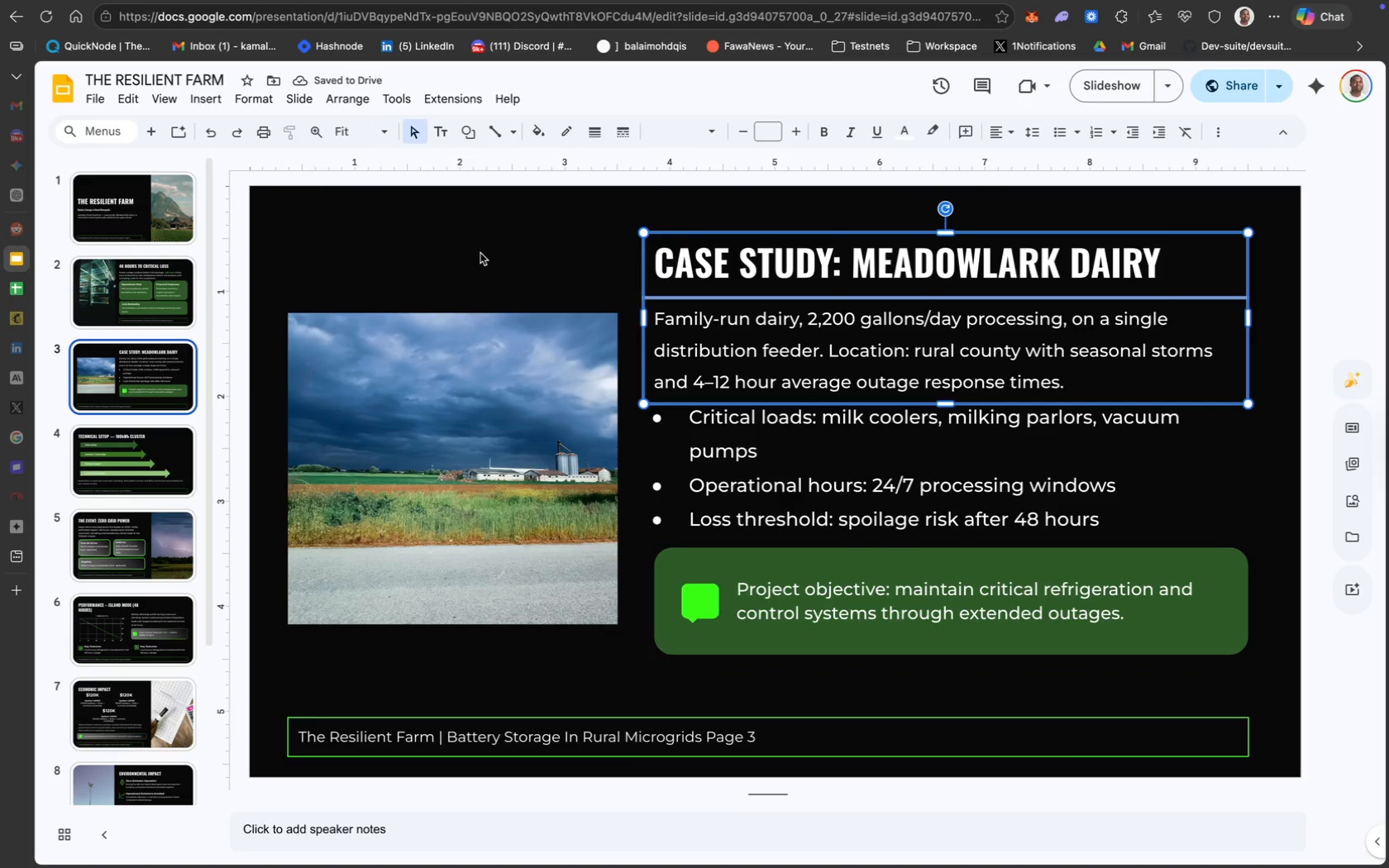 
left_click([466, 250])
 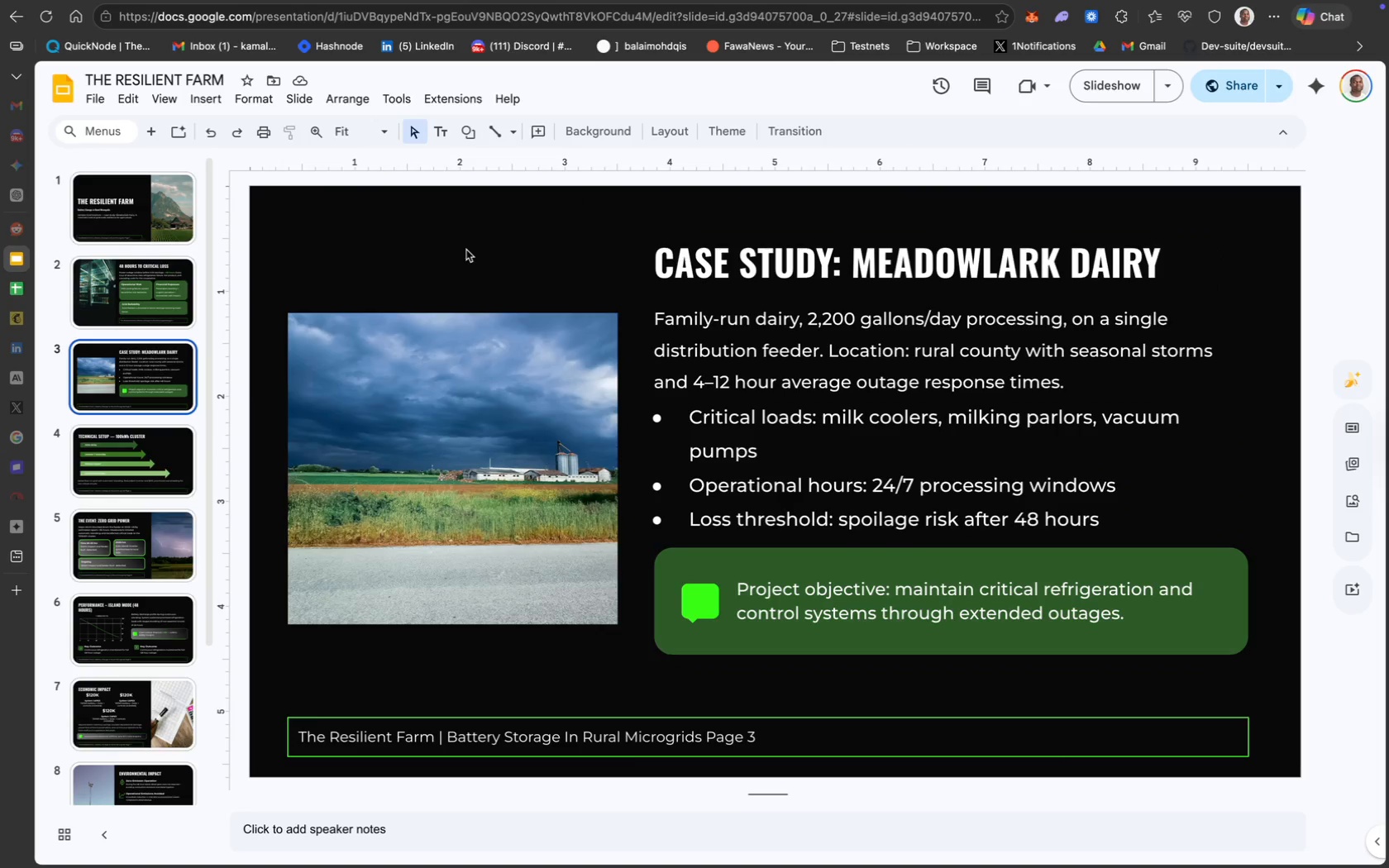 
key(Meta+A)
 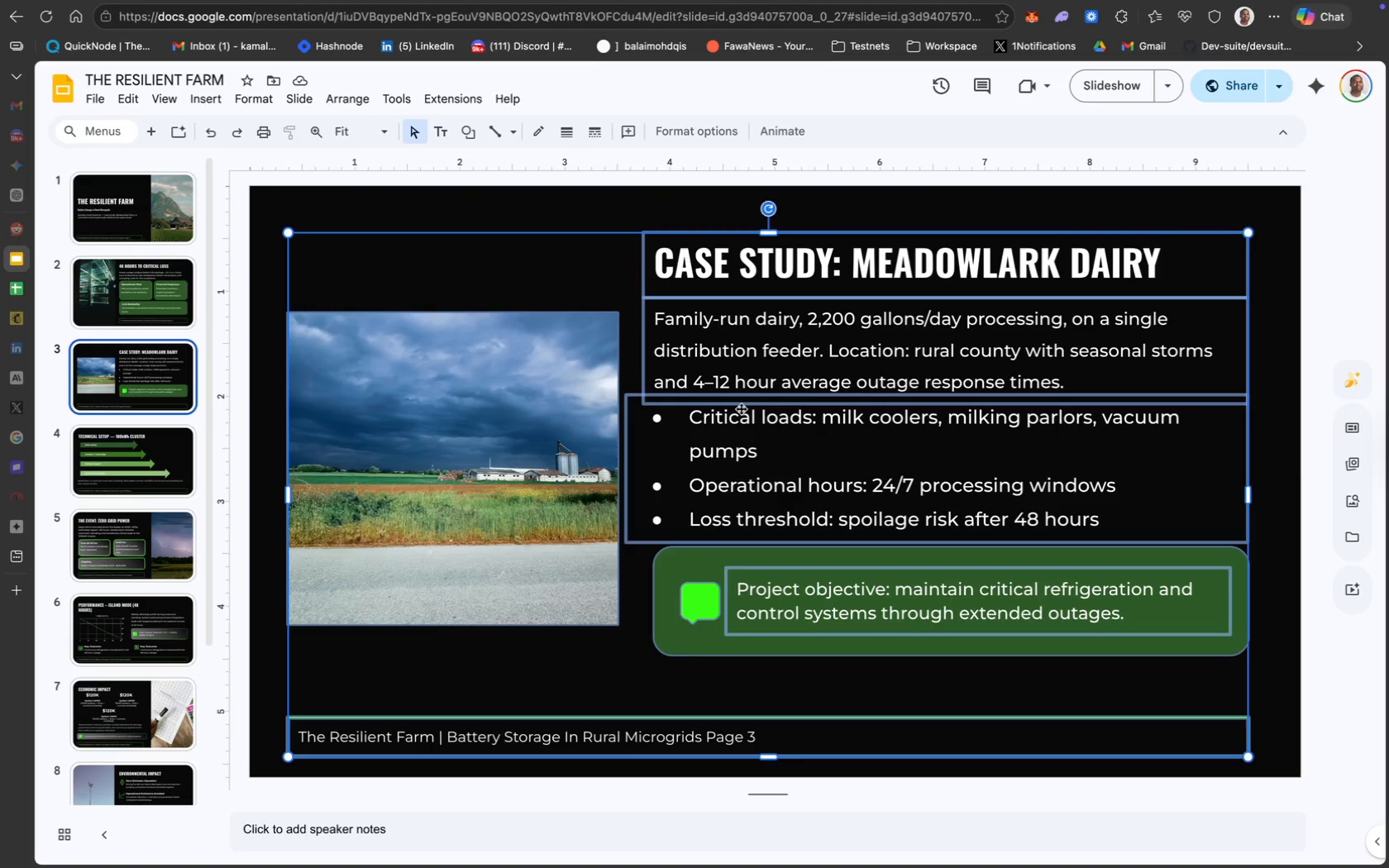 
left_click_drag(start_coordinate=[741, 408], to_coordinate=[746, 395])
 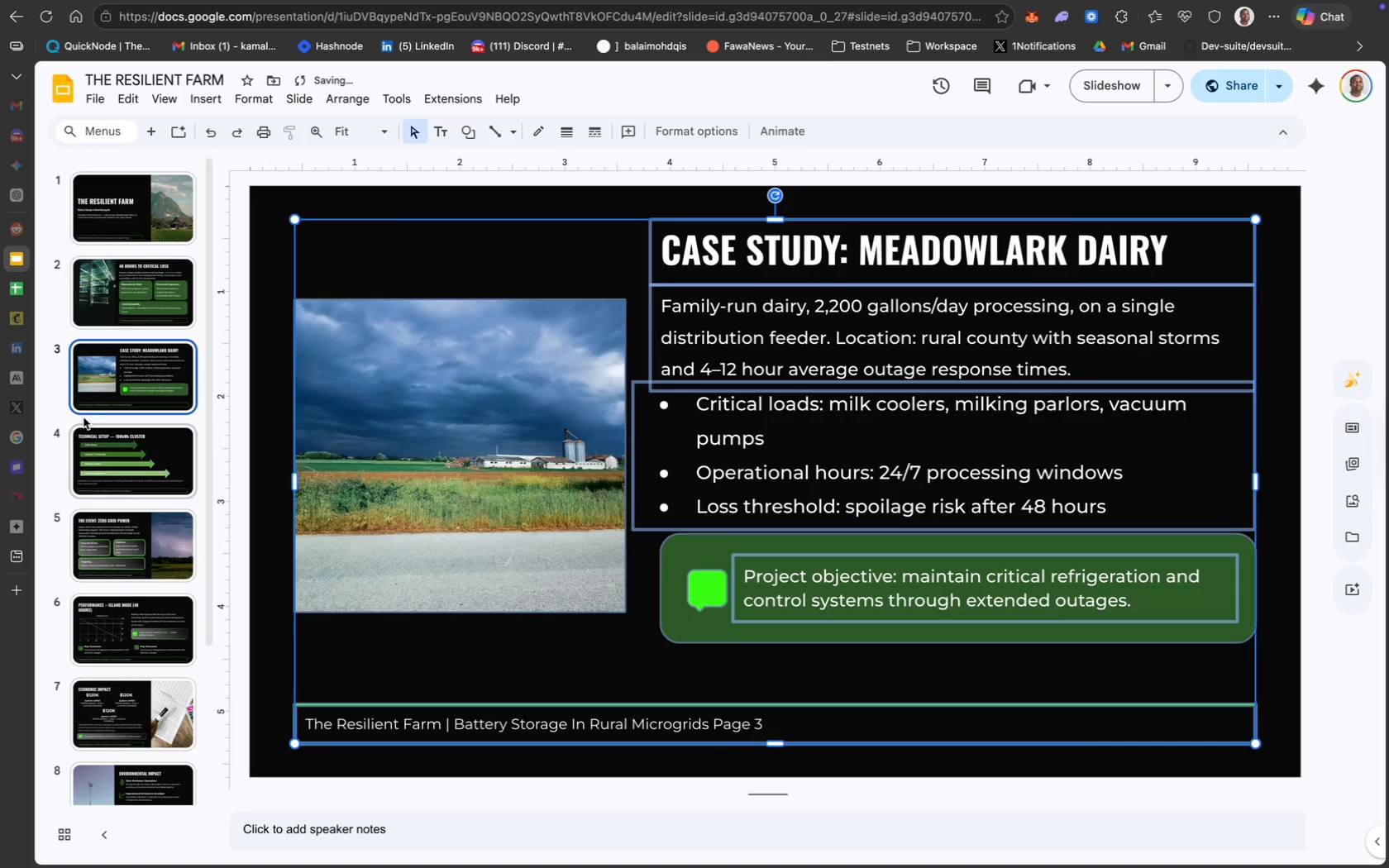 
left_click([140, 451])
 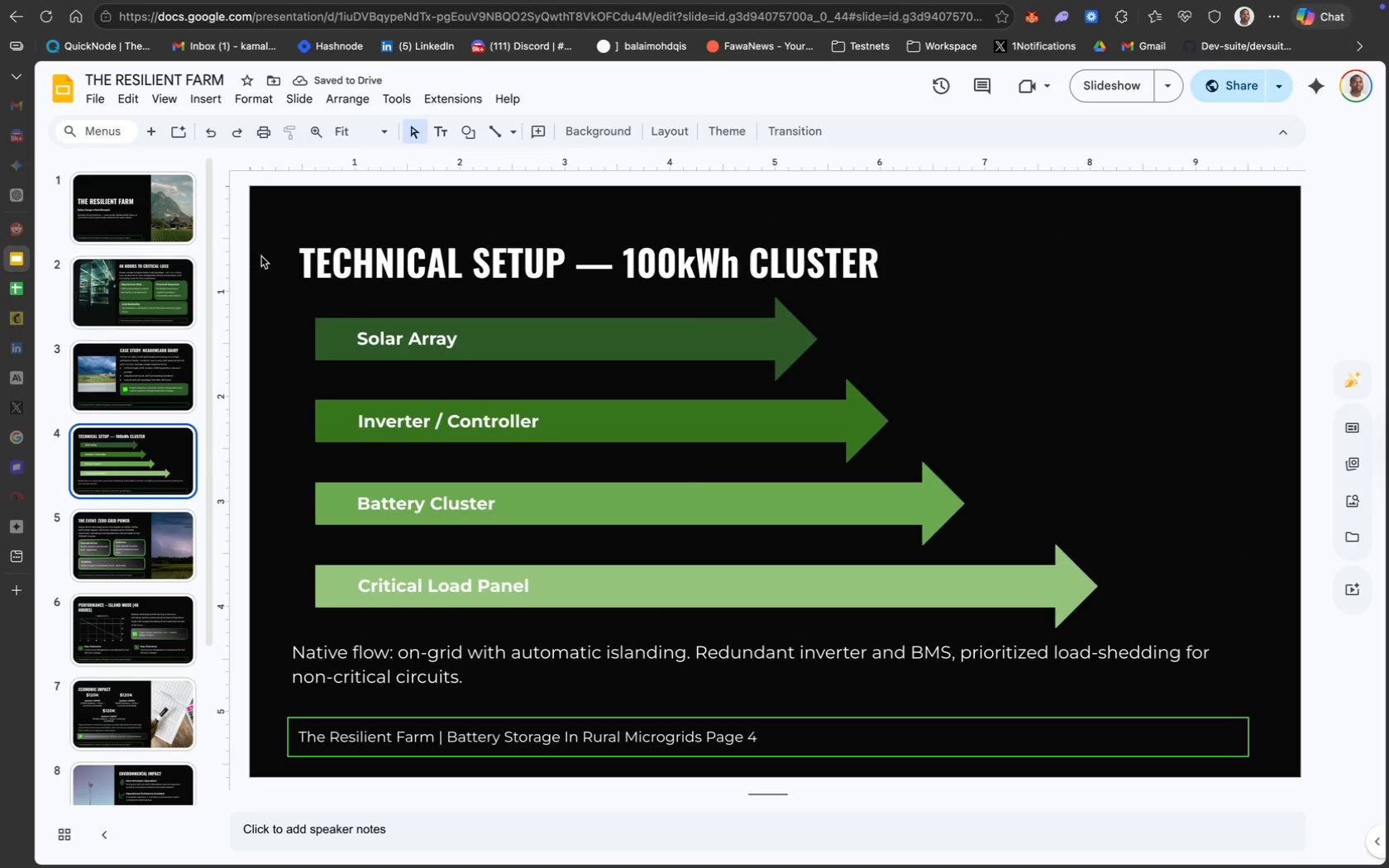 
left_click_drag(start_coordinate=[265, 235], to_coordinate=[1101, 738])
 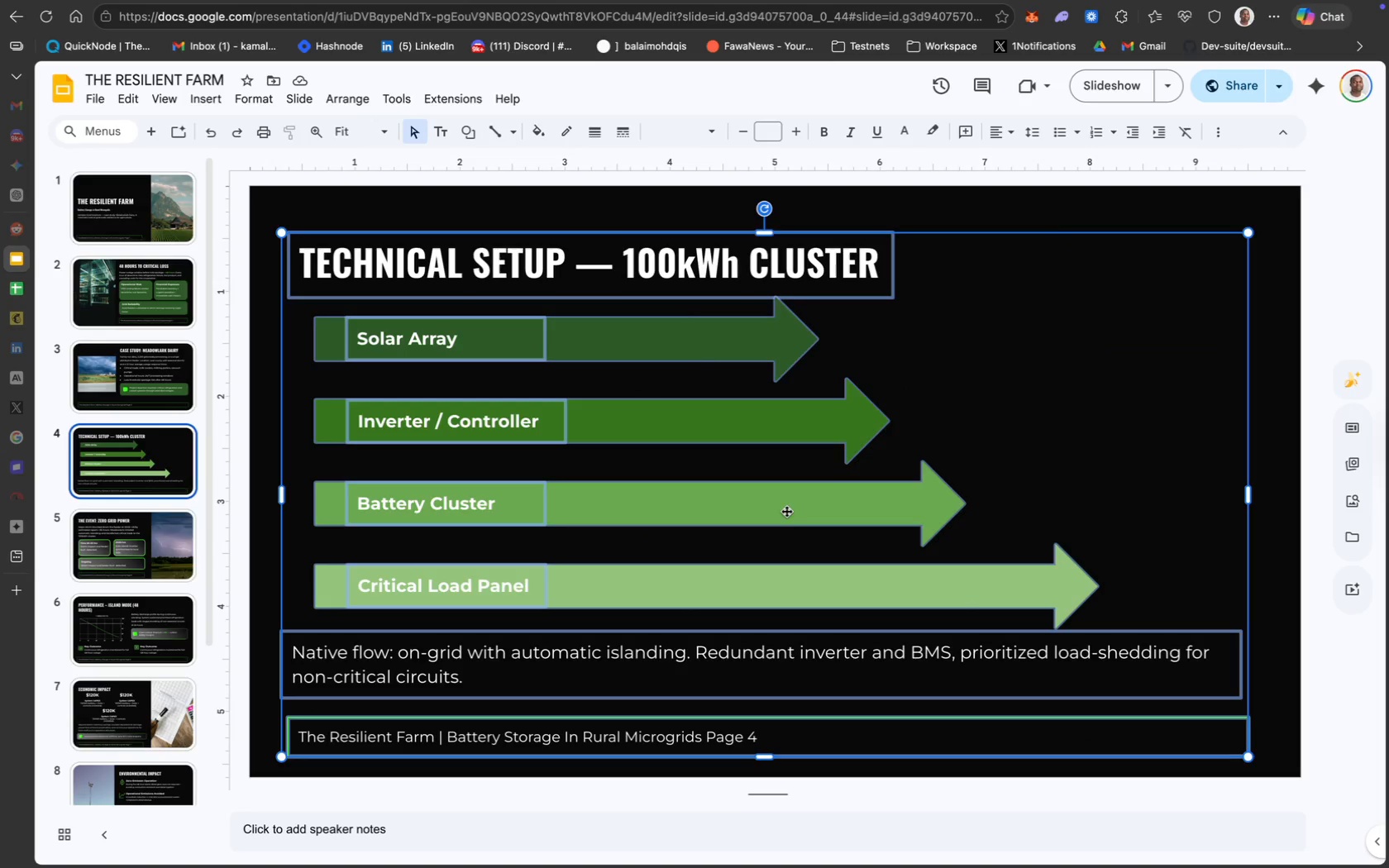 
left_click_drag(start_coordinate=[786, 511], to_coordinate=[795, 497])
 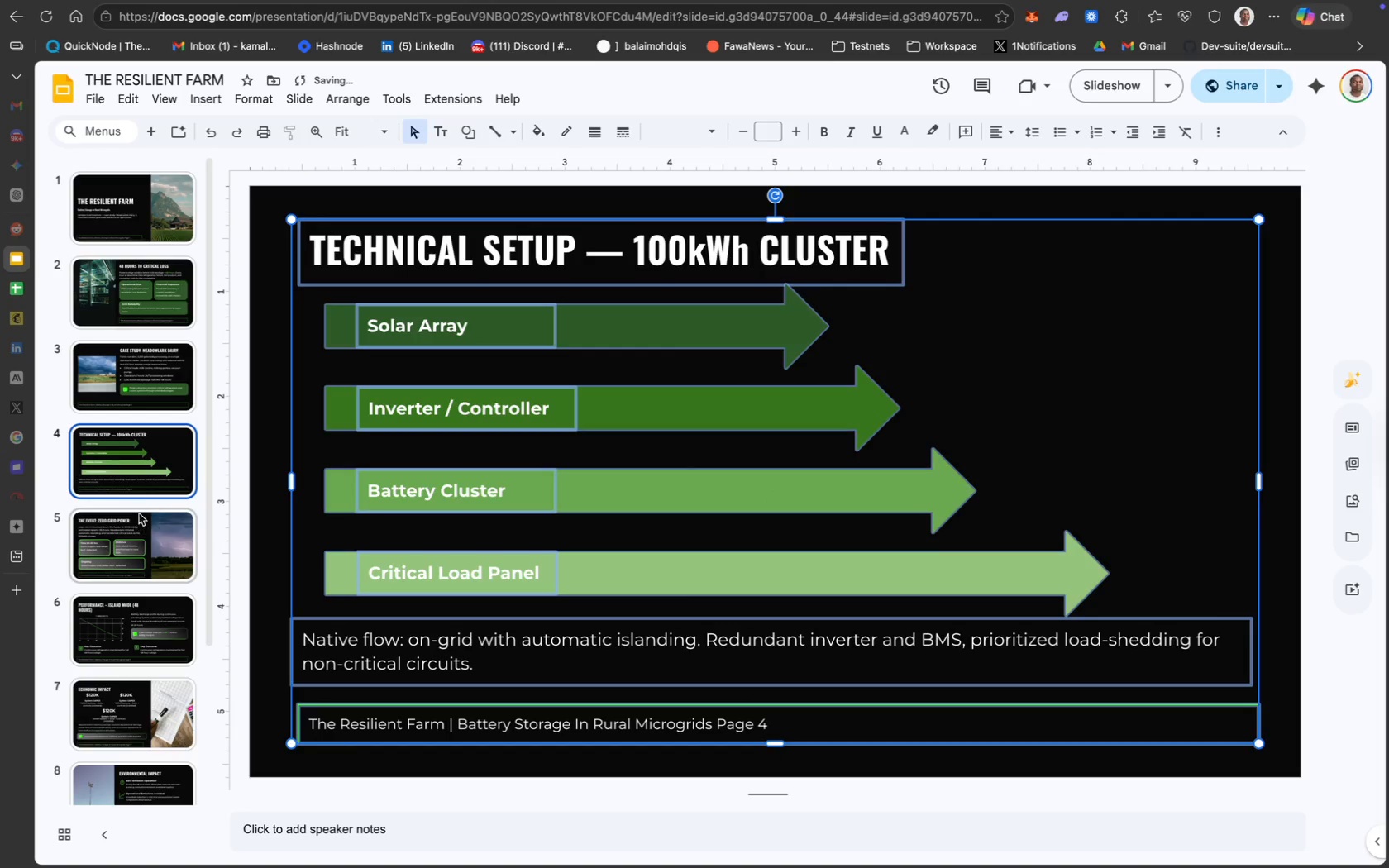 
left_click([143, 540])
 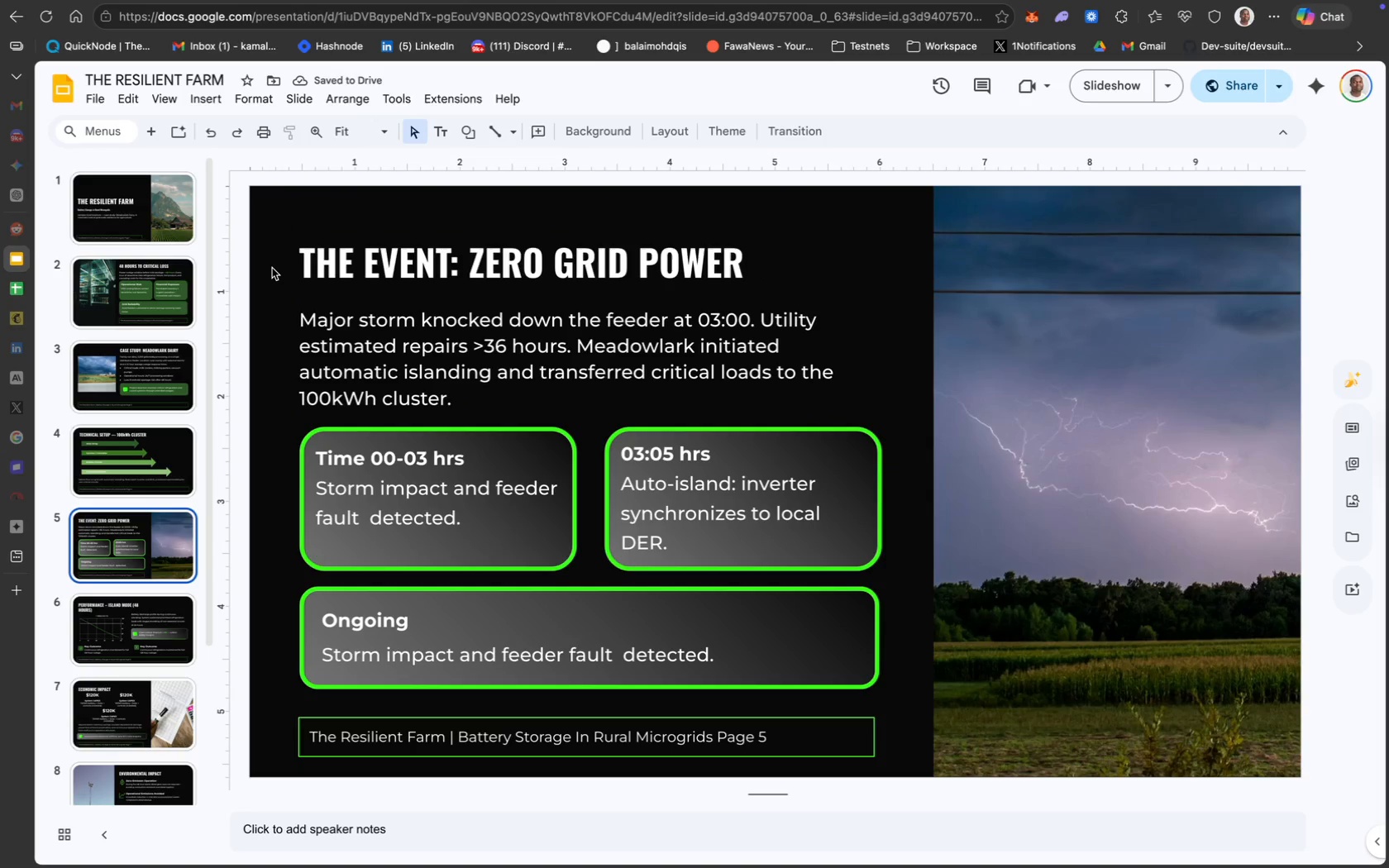 
left_click_drag(start_coordinate=[270, 249], to_coordinate=[808, 753])
 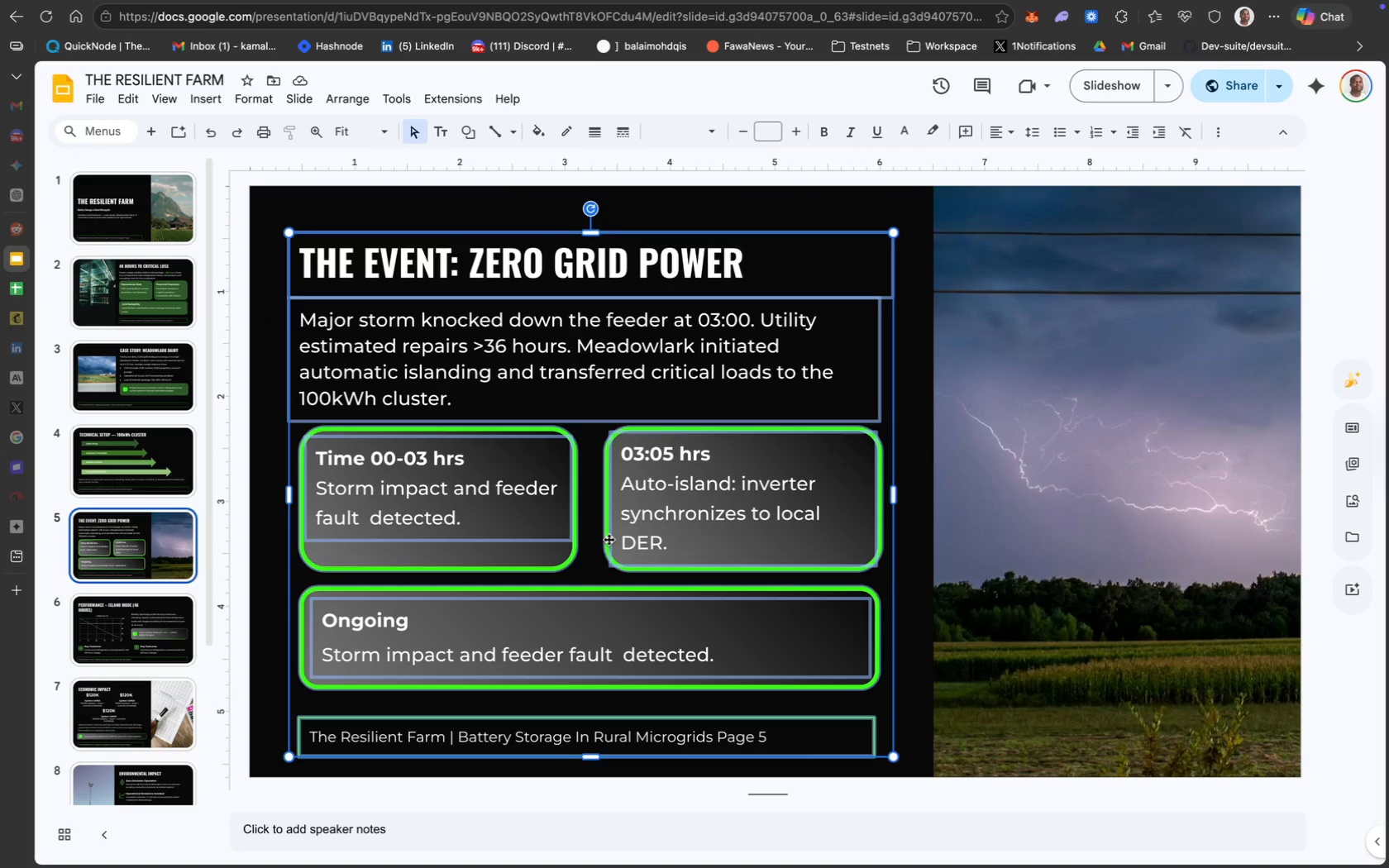 
left_click_drag(start_coordinate=[609, 539], to_coordinate=[609, 523])
 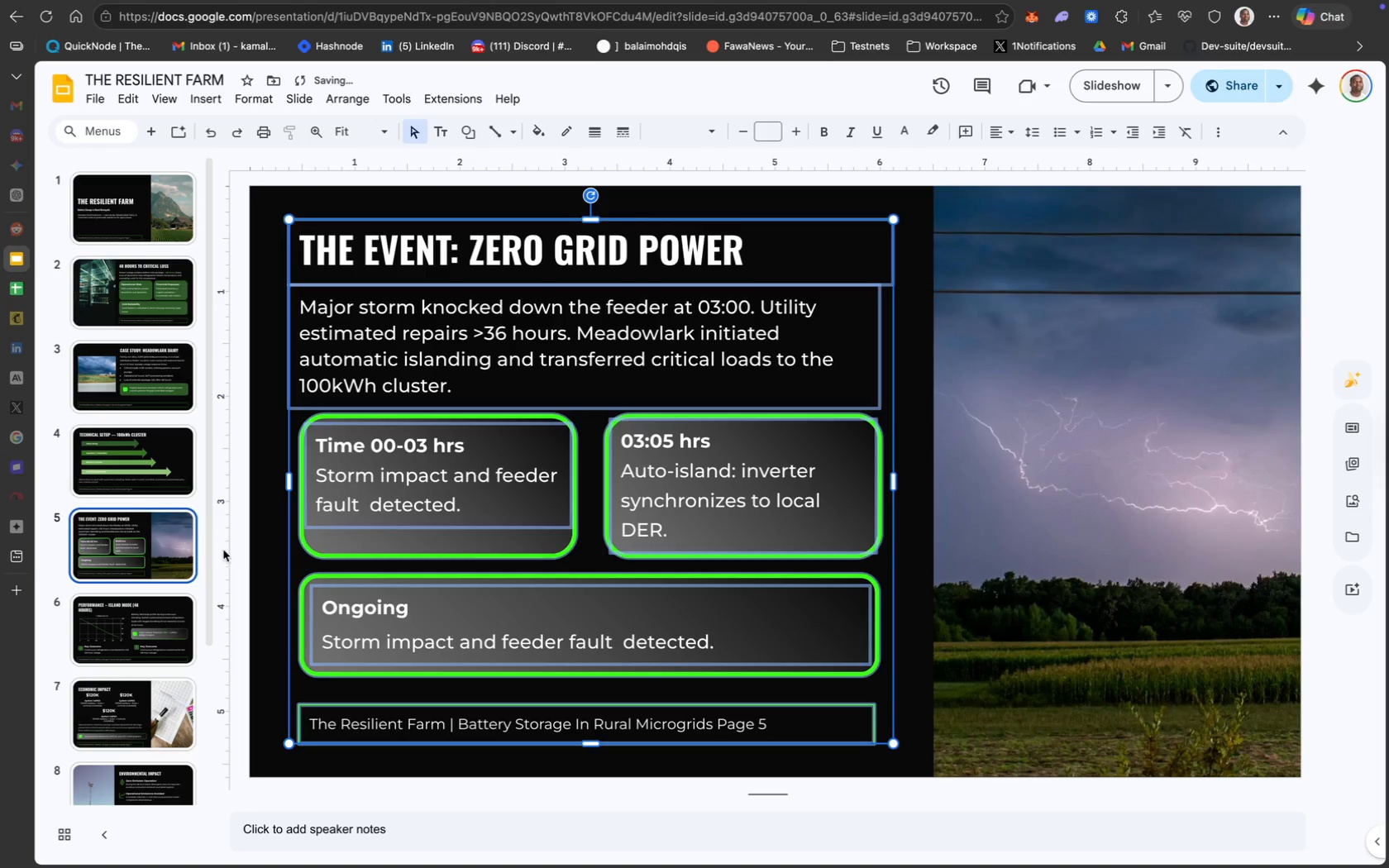 
left_click([160, 620])
 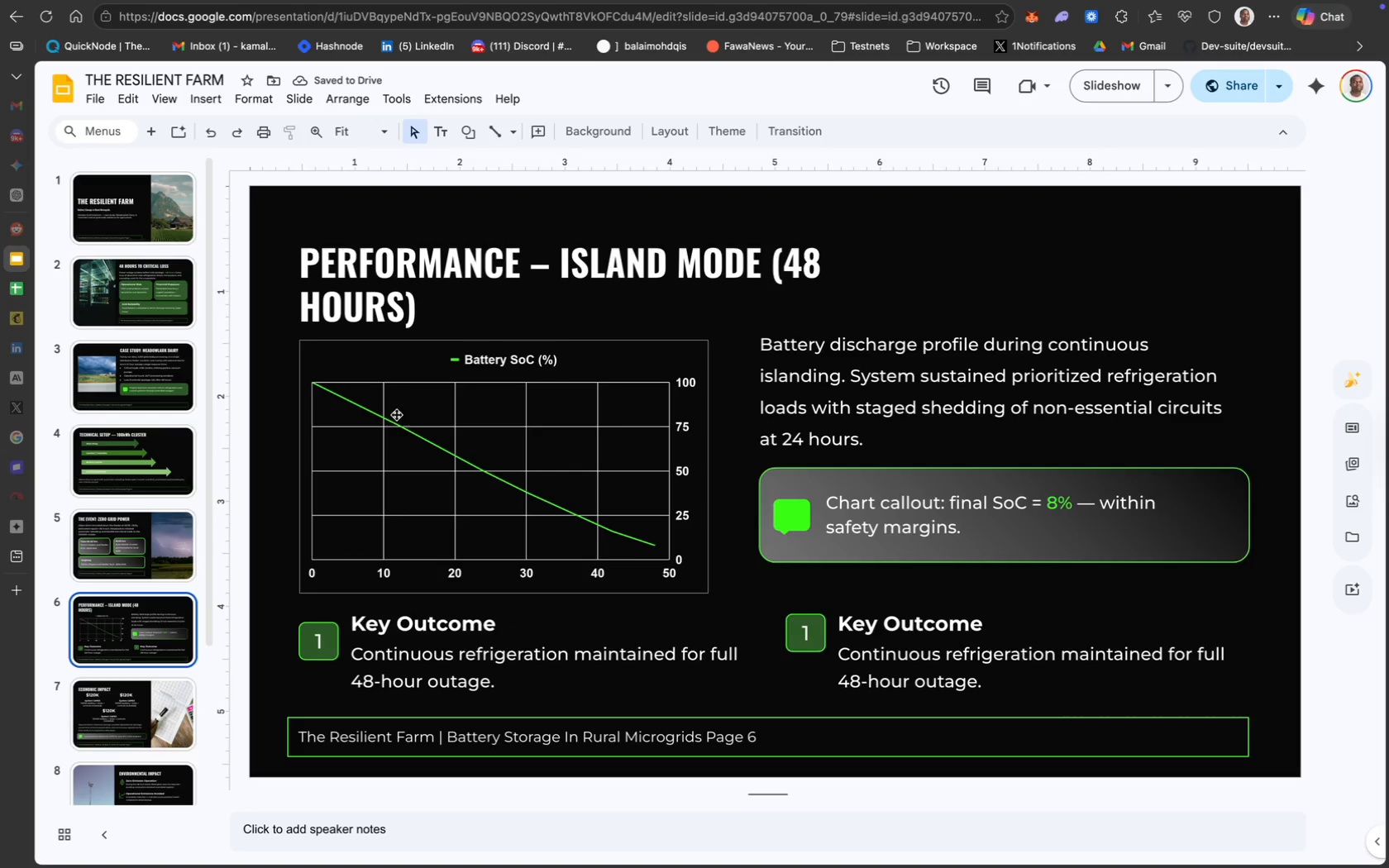 
key(Meta+A)
 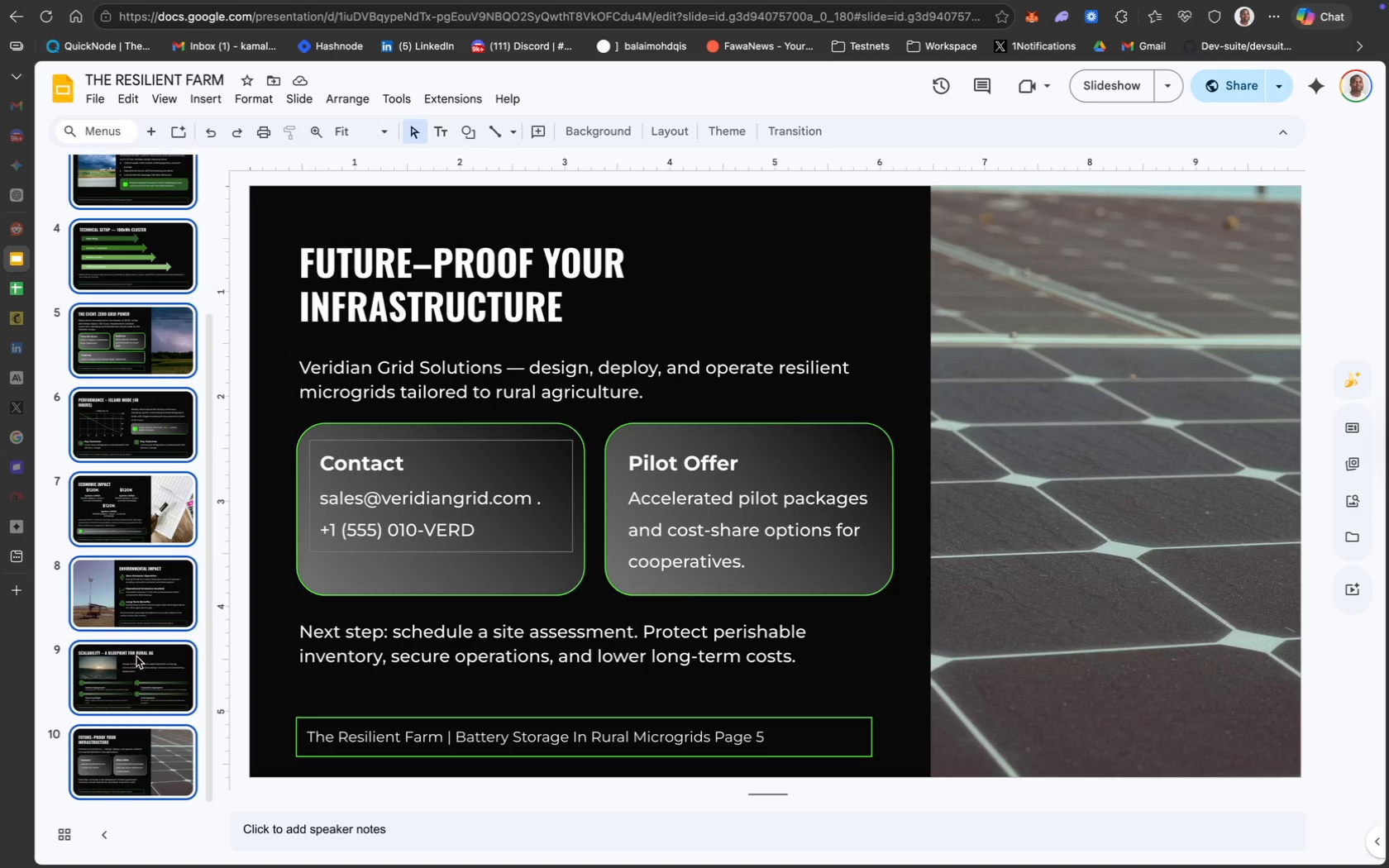 
wait(5.15)
 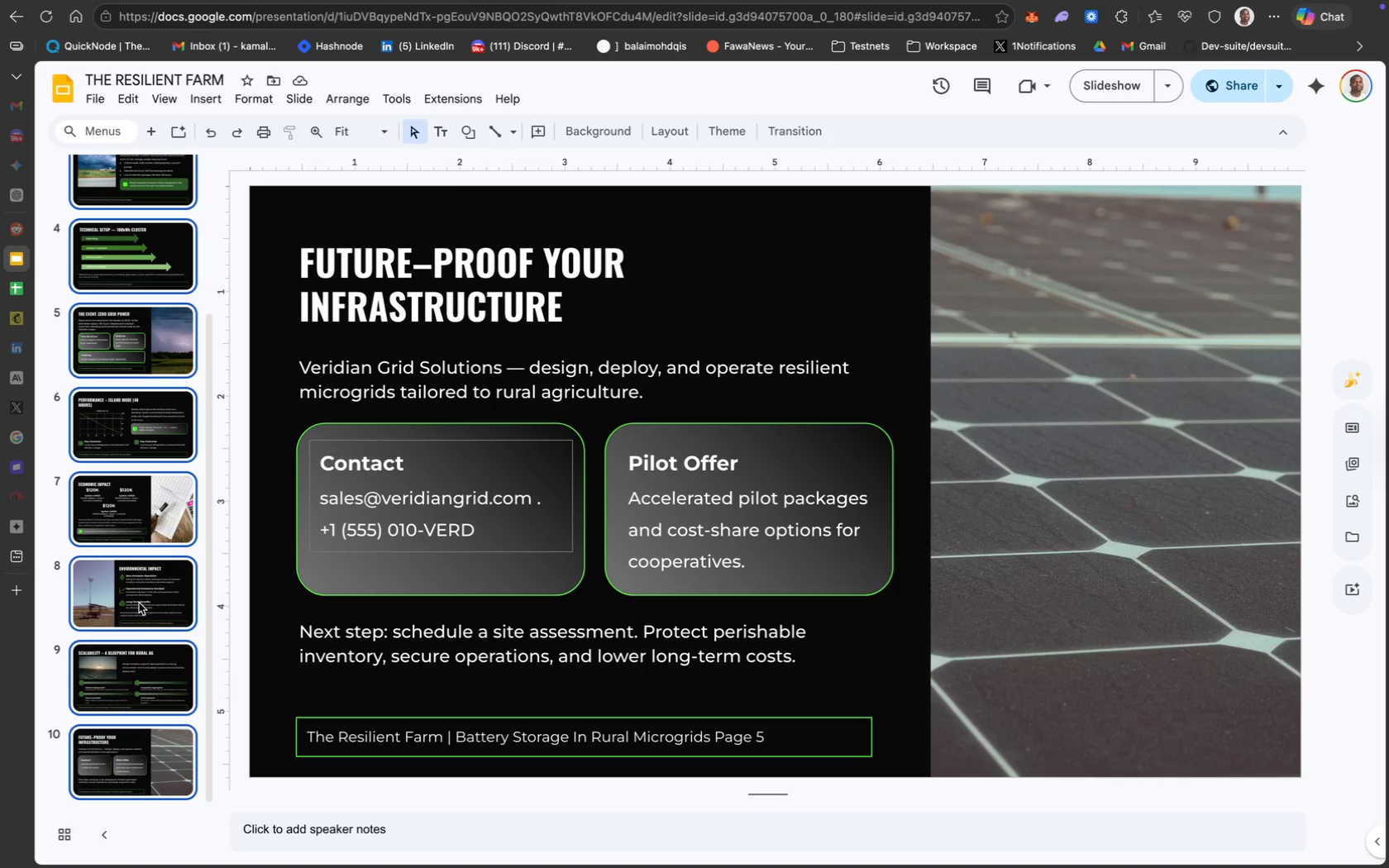 
key(Meta+Y)
 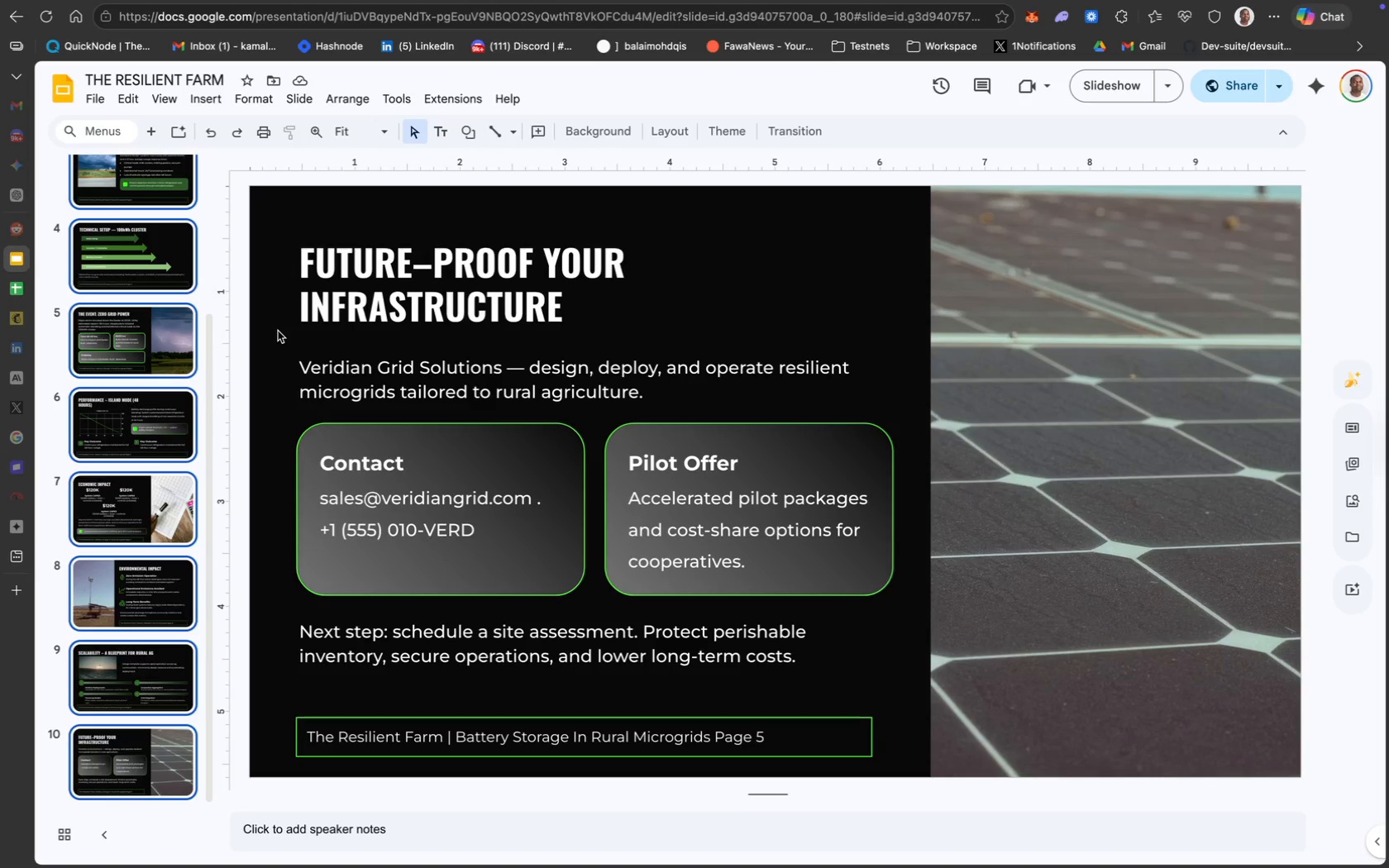 
left_click_drag(start_coordinate=[274, 242], to_coordinate=[819, 769])
 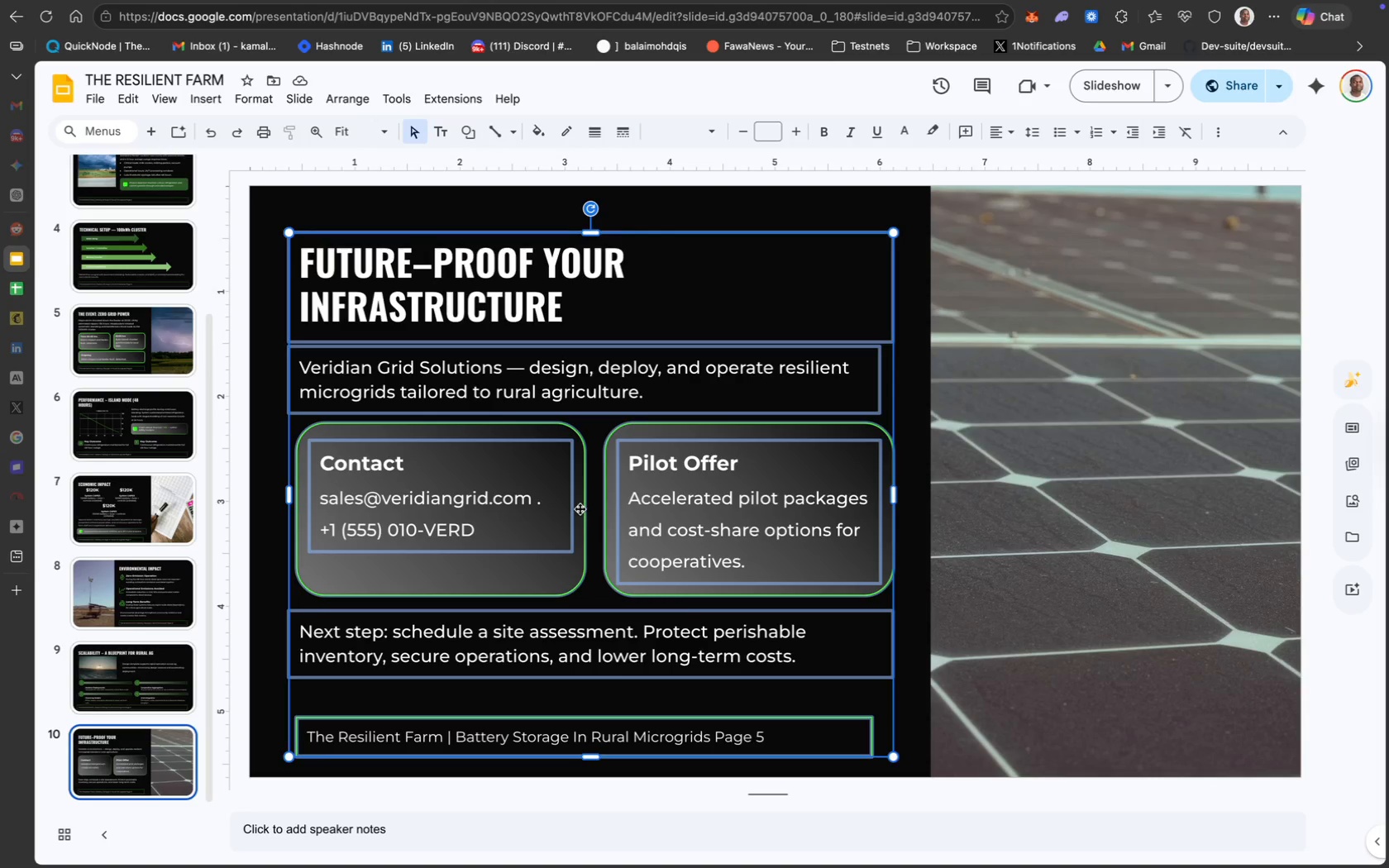 
left_click_drag(start_coordinate=[578, 508], to_coordinate=[577, 495])
 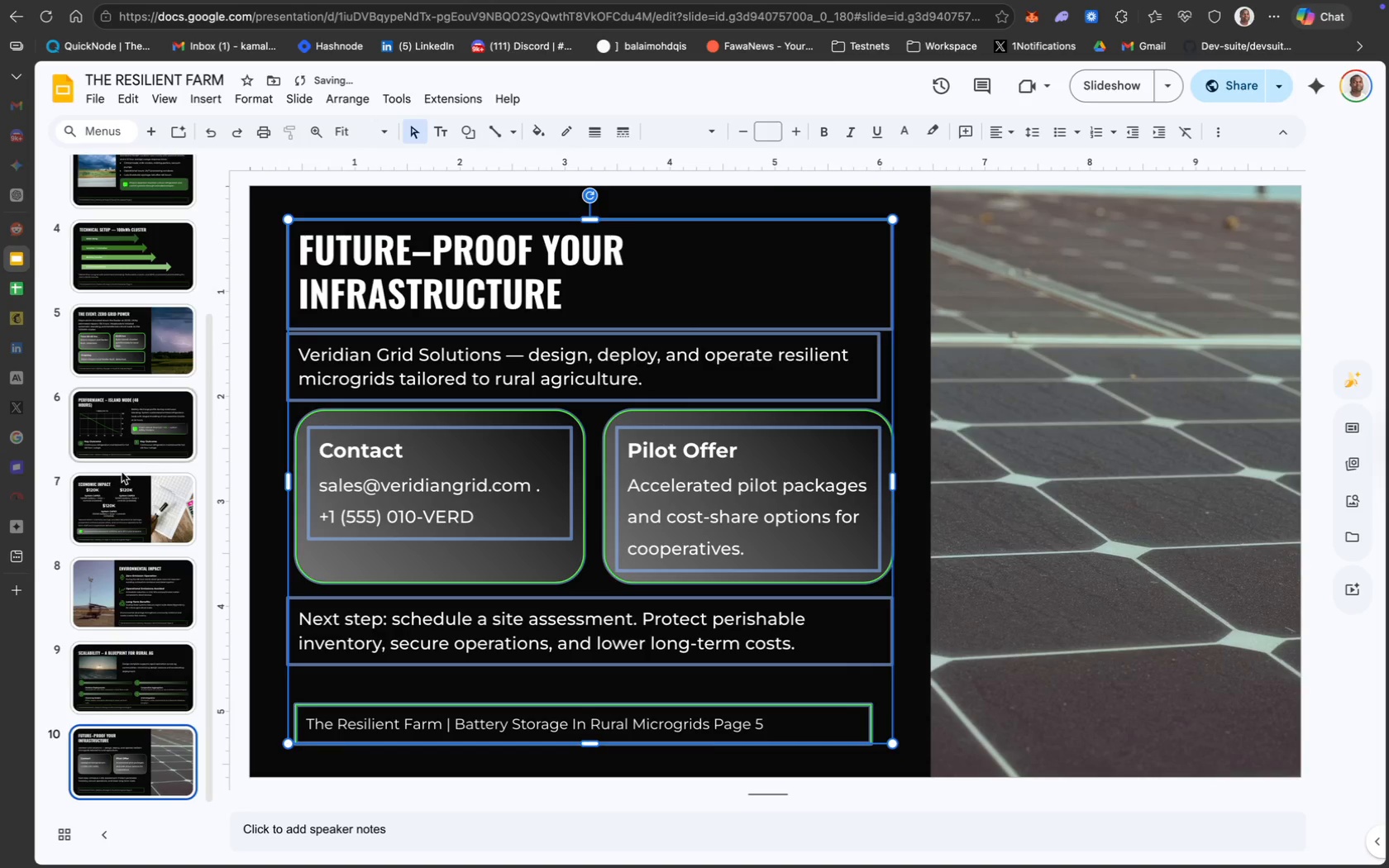 
left_click([136, 474])
 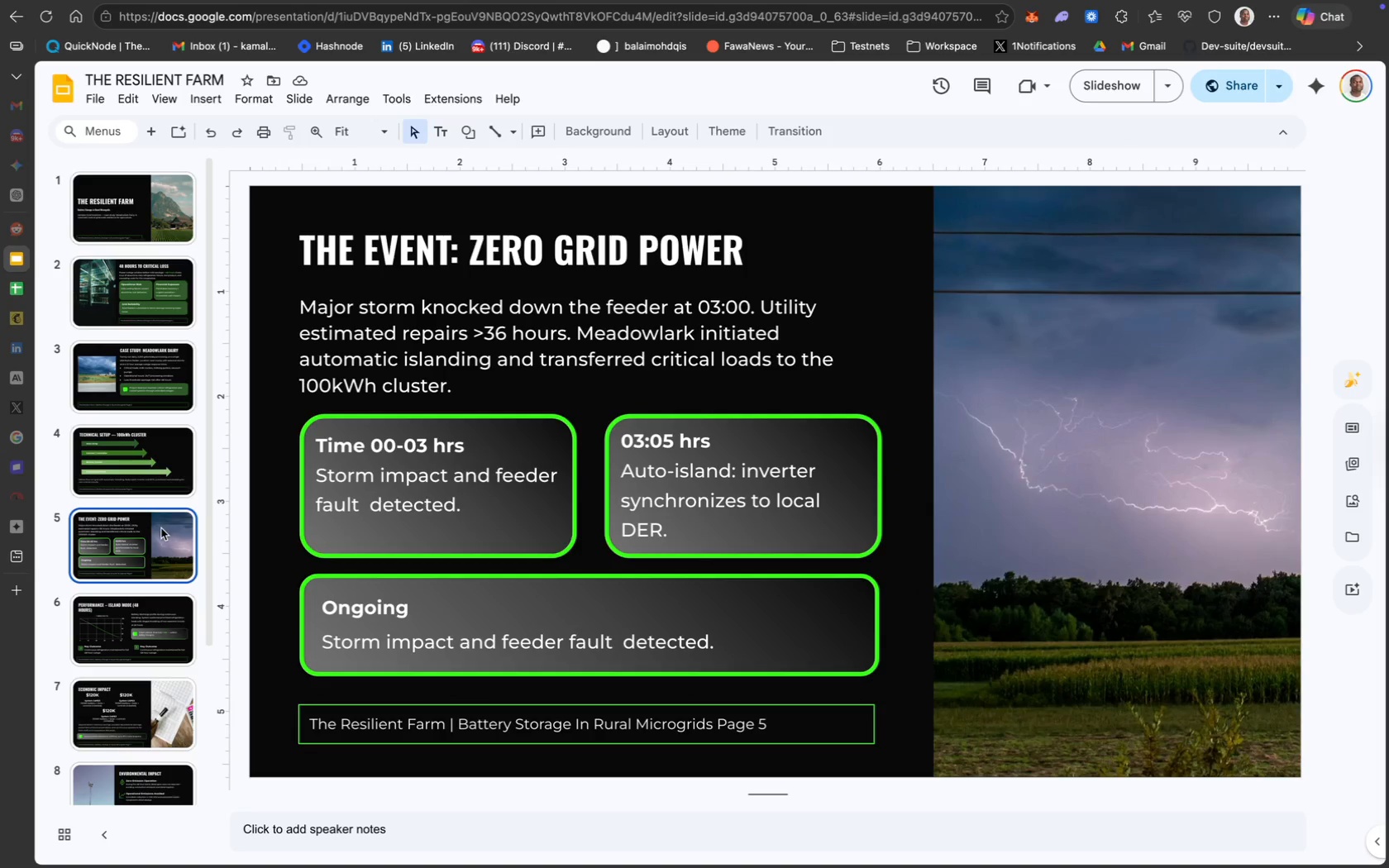 
scroll: coordinate [126, 399], scroll_direction: up, amount: 74.0
 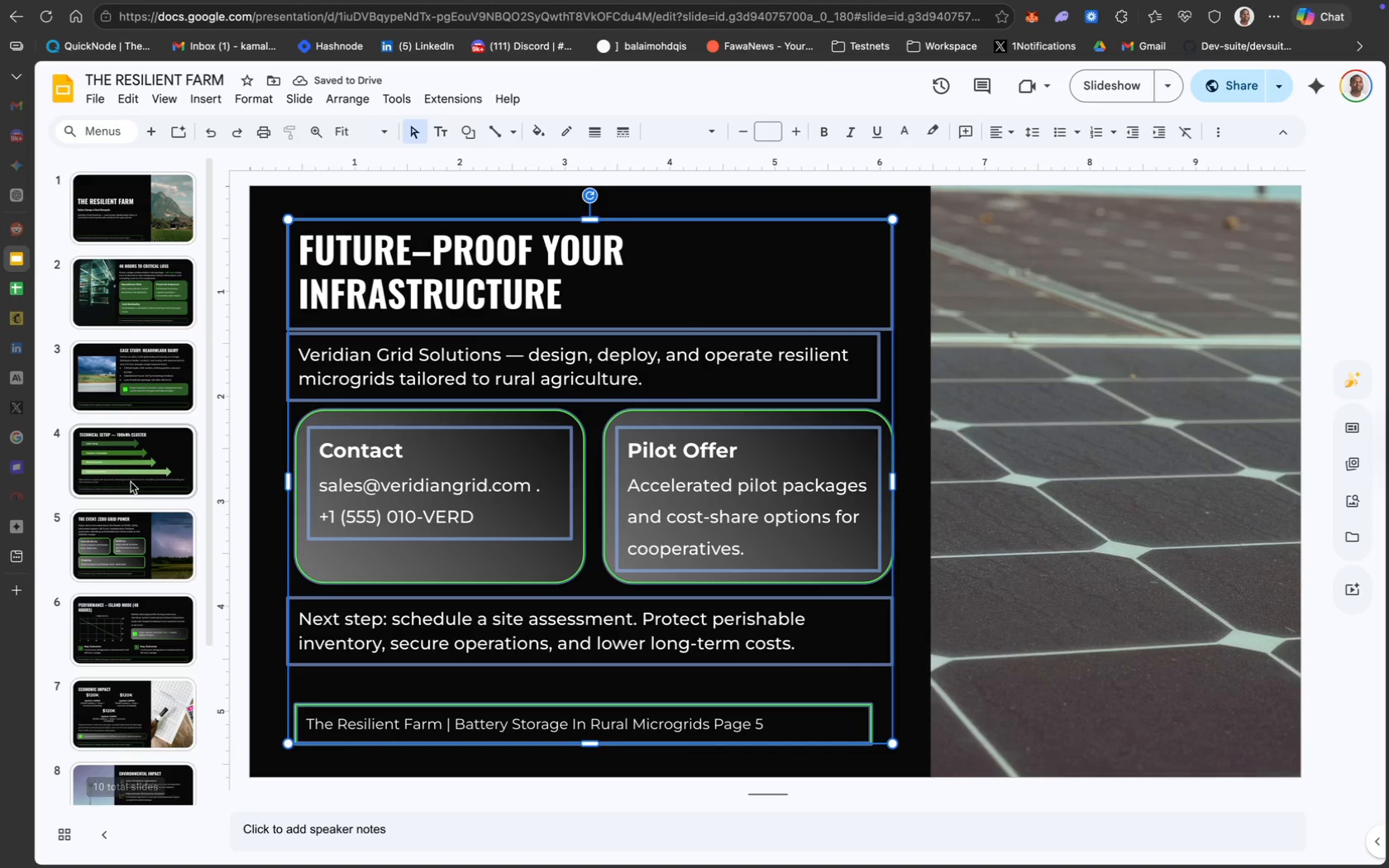 
scroll: coordinate [152, 566], scroll_direction: down, amount: 73.0
 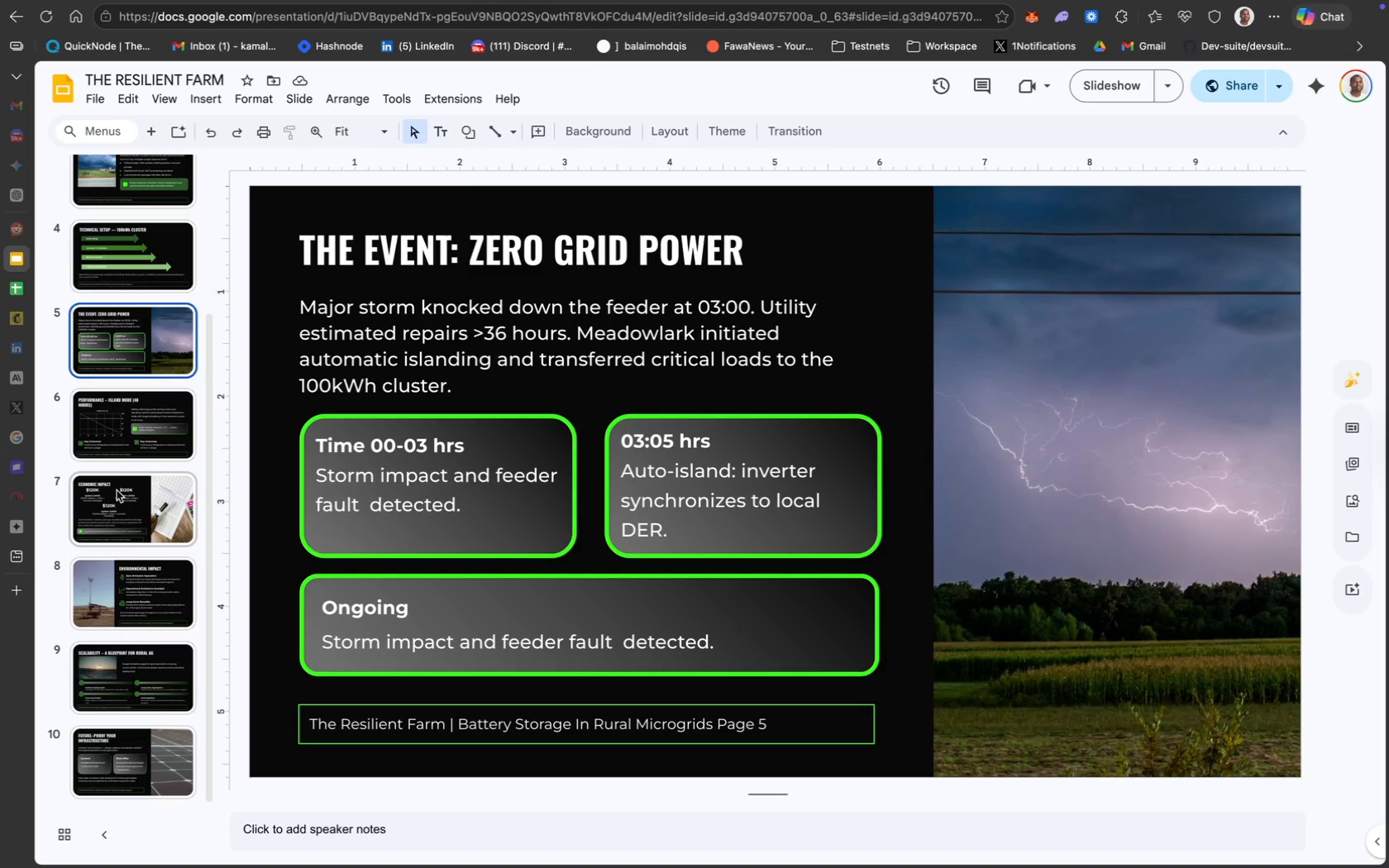 
left_click([117, 423])
 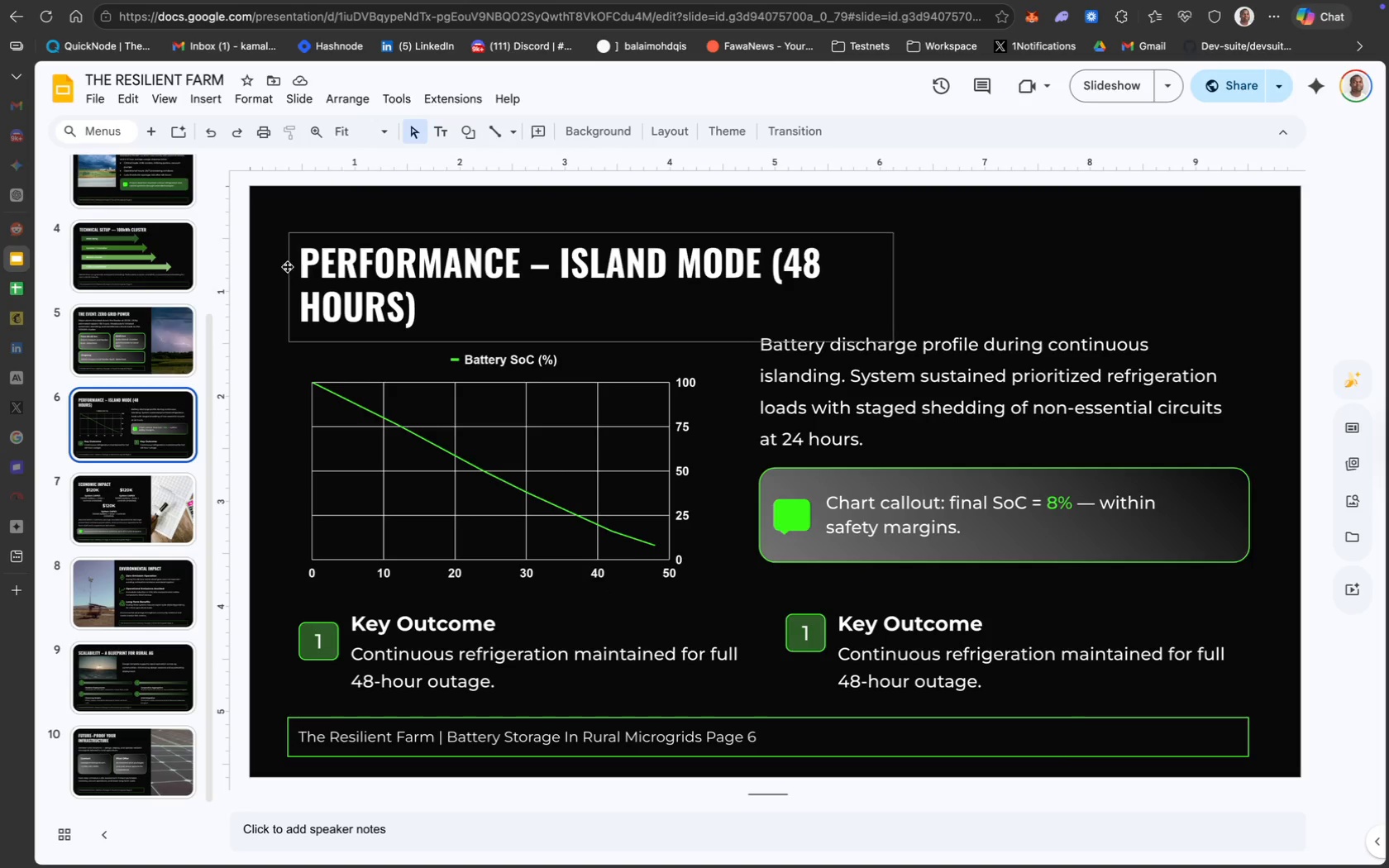 
left_click_drag(start_coordinate=[274, 237], to_coordinate=[1069, 723])
 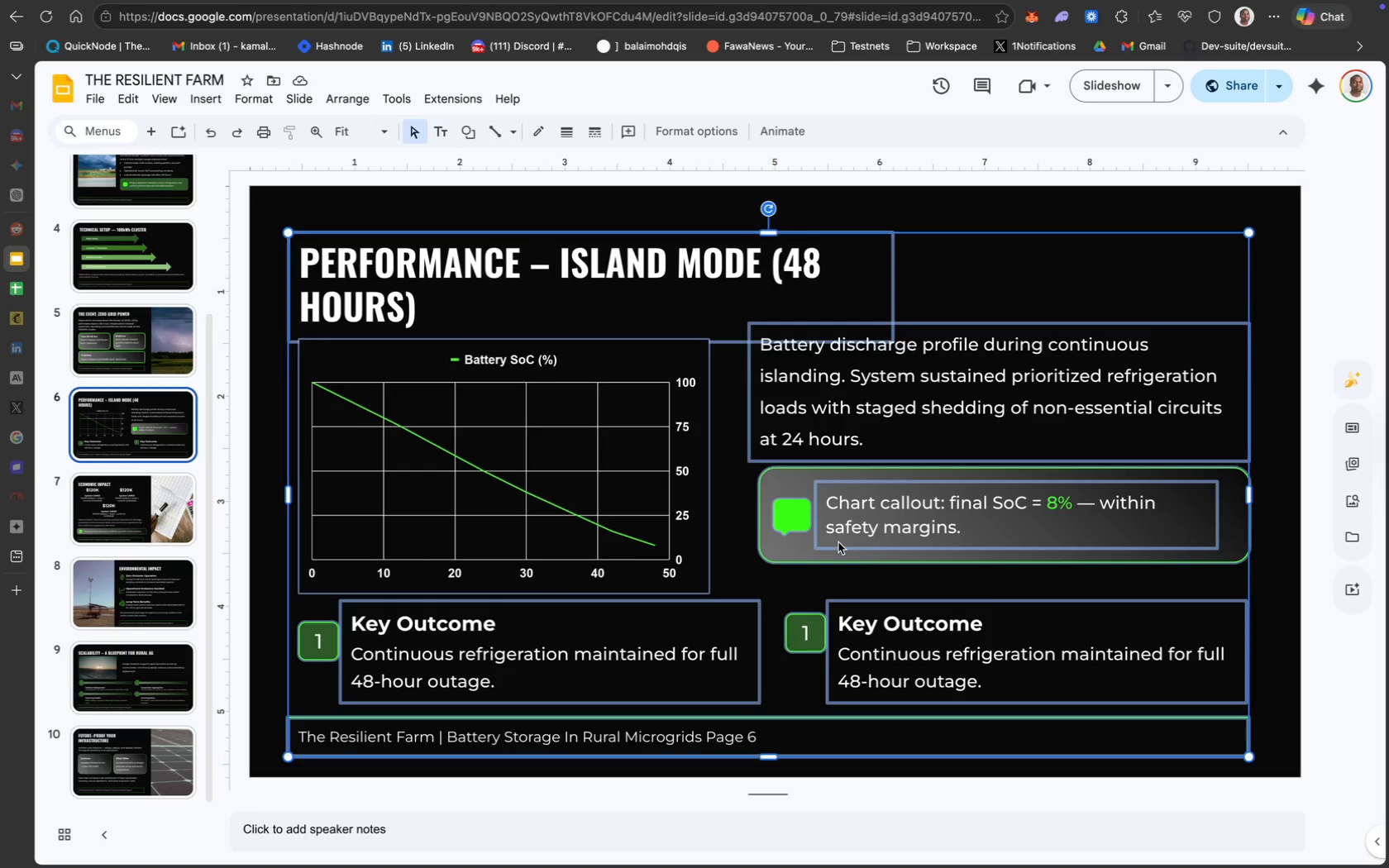 
left_click_drag(start_coordinate=[817, 522], to_coordinate=[822, 508])
 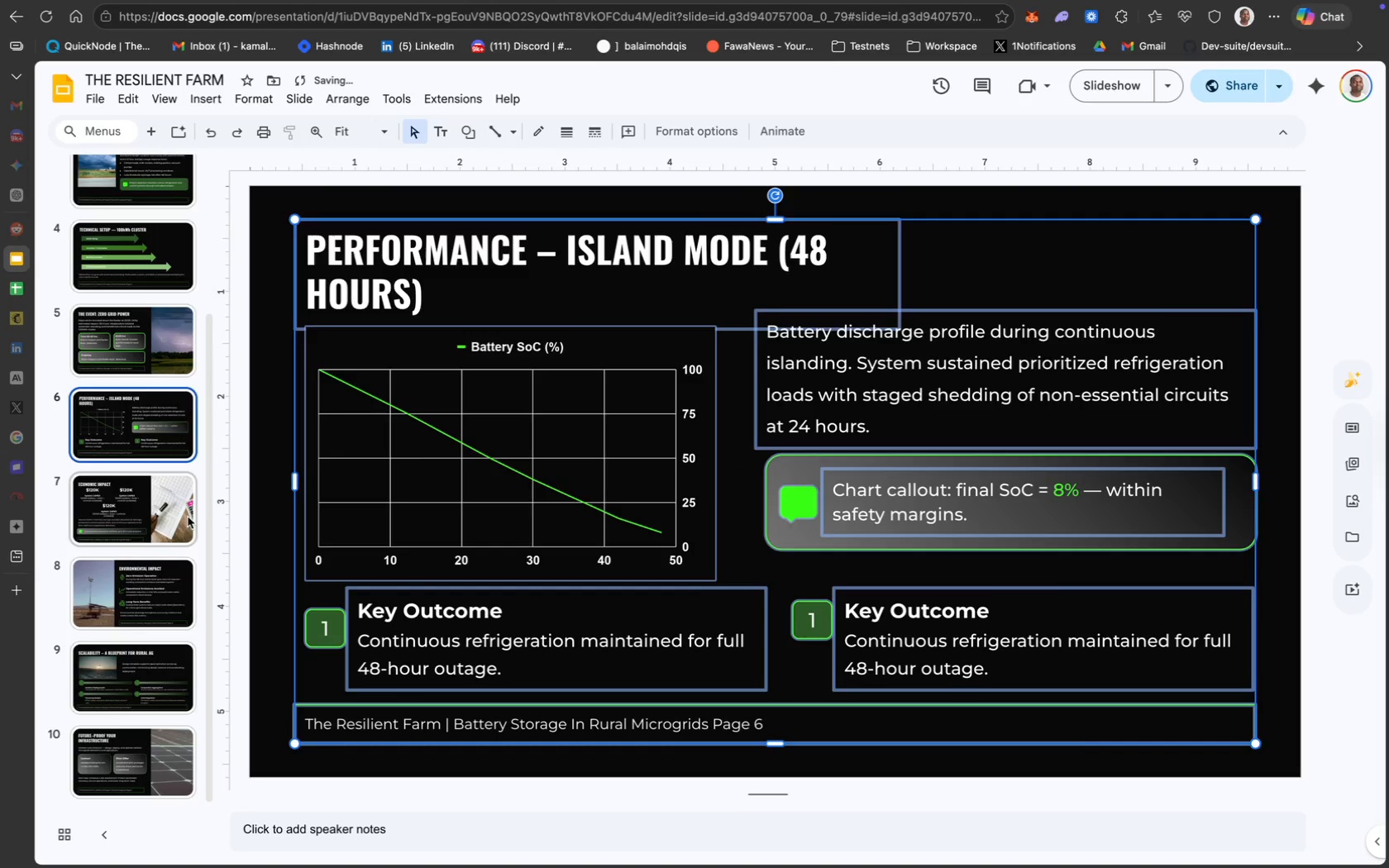 
left_click([161, 517])
 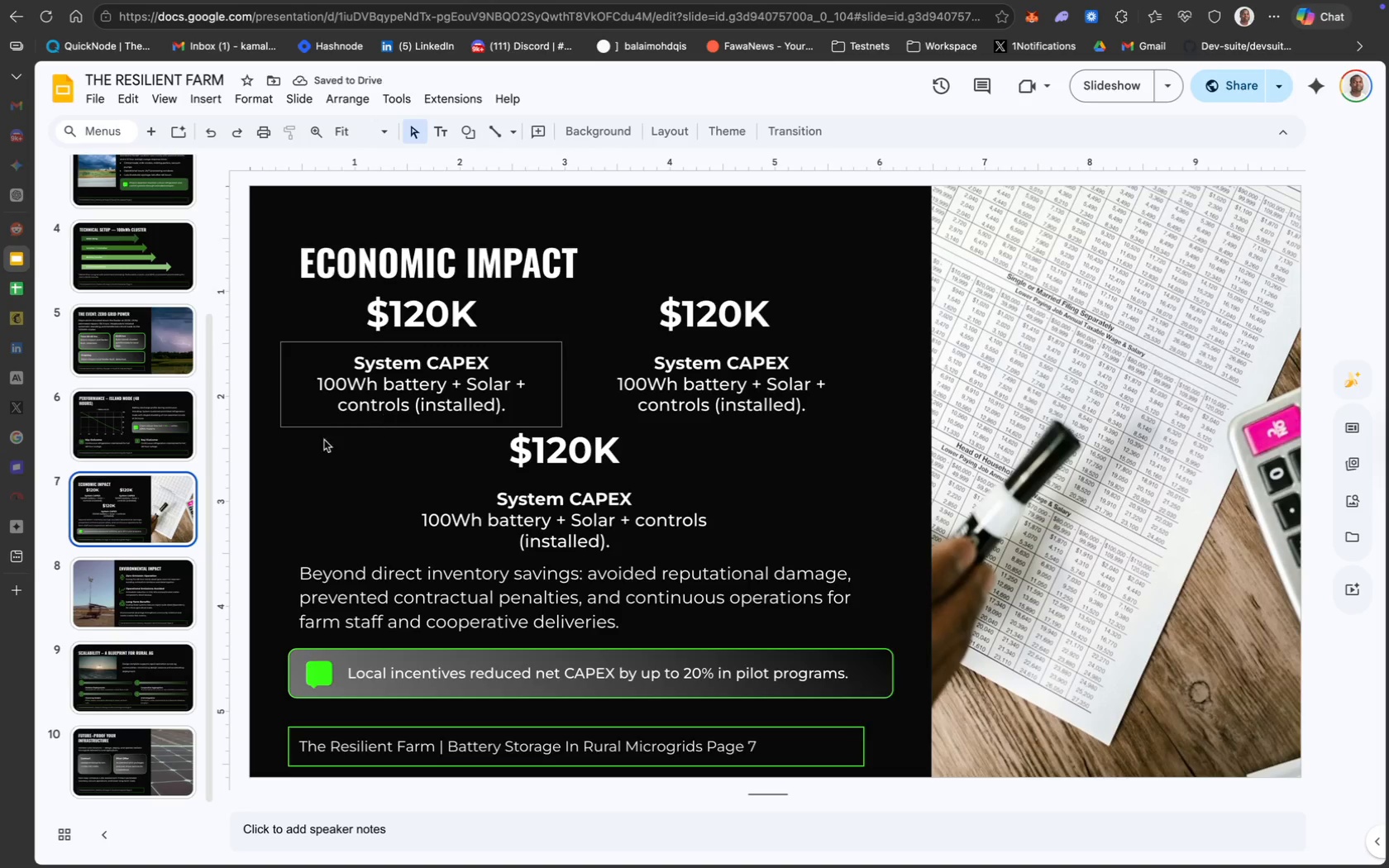 
hold_key(key=CommandLeft, duration=0.44)
 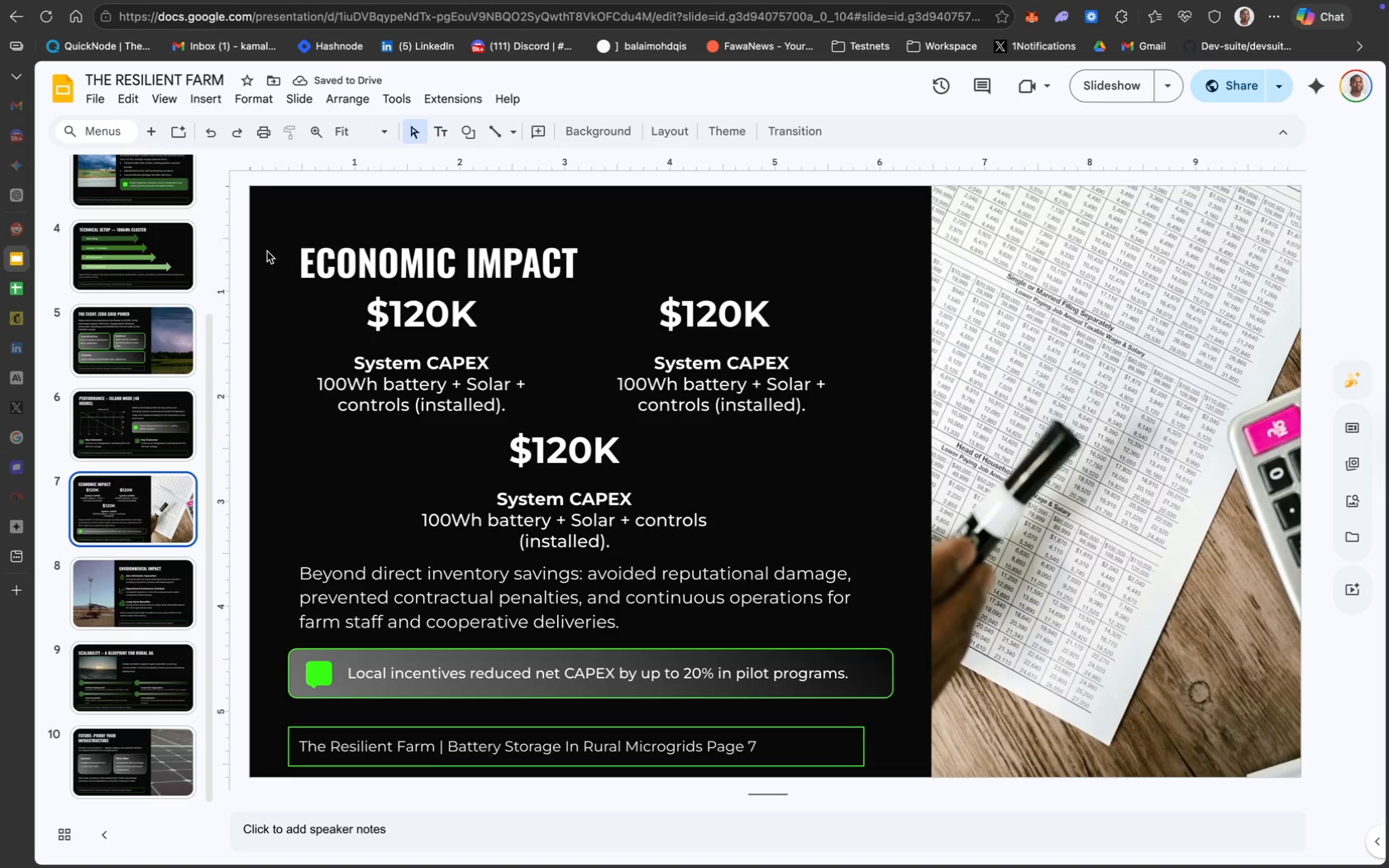 
left_click_drag(start_coordinate=[267, 247], to_coordinate=[788, 749])
 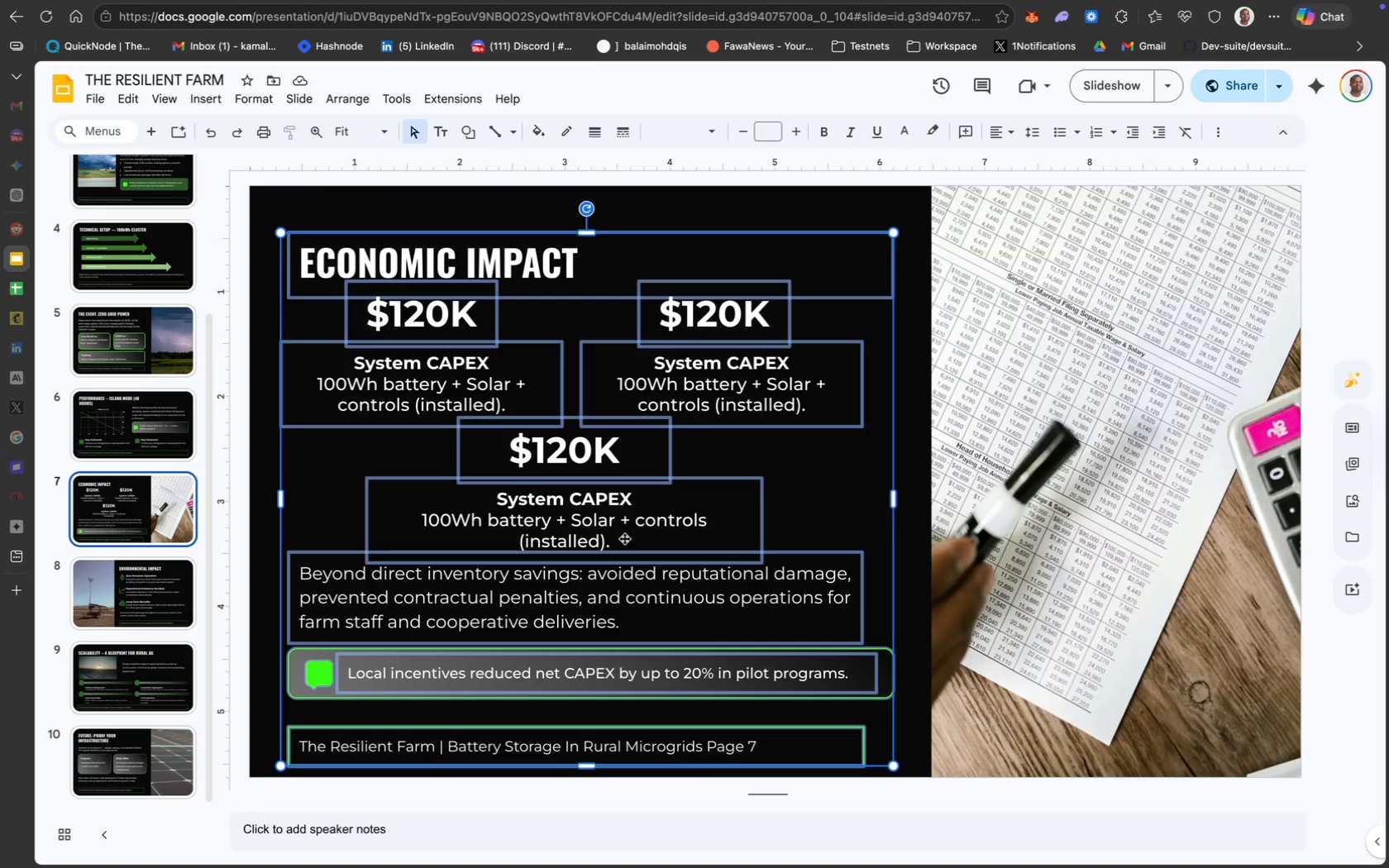 
left_click_drag(start_coordinate=[624, 538], to_coordinate=[628, 522])
 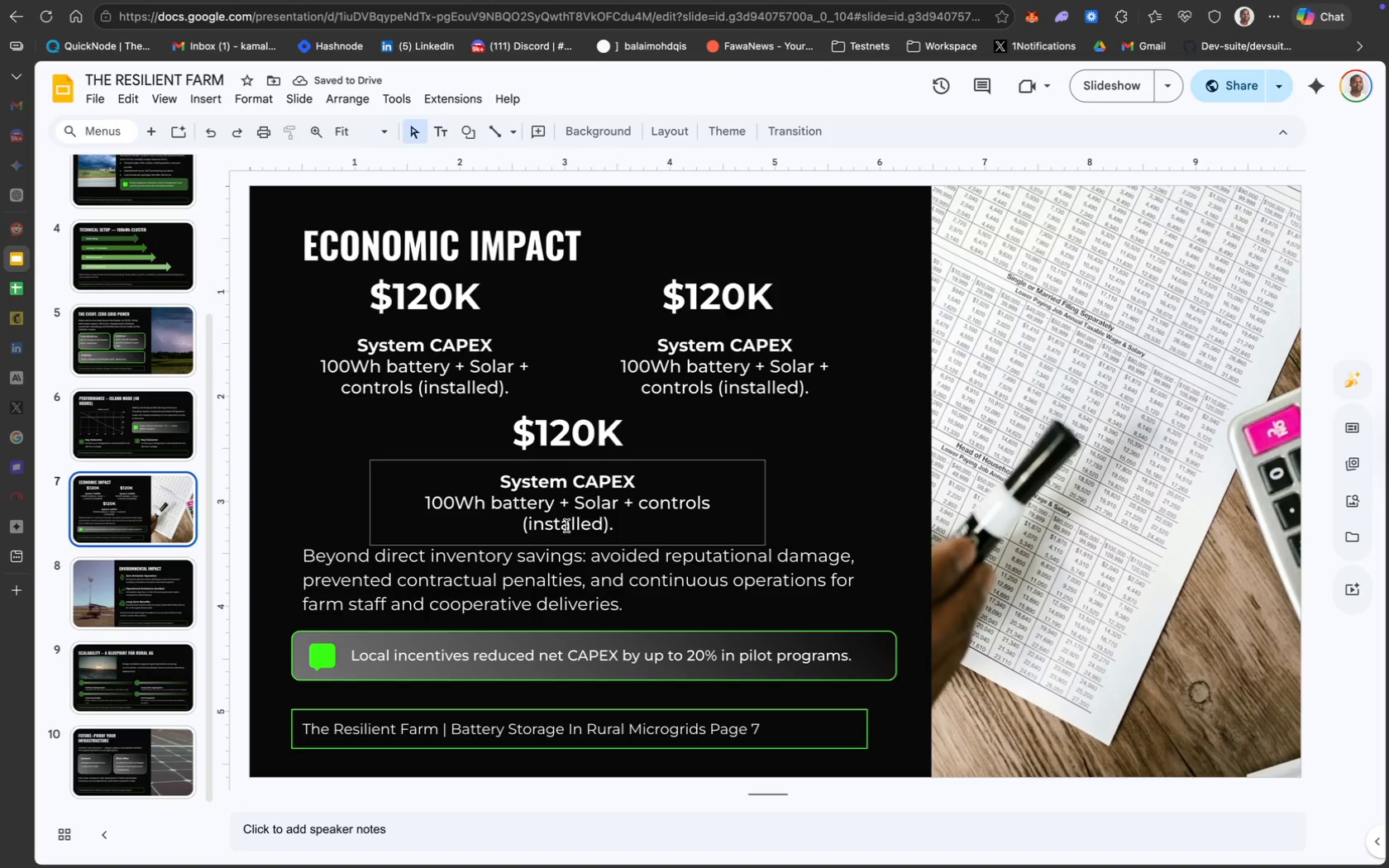 
left_click_drag(start_coordinate=[637, 521], to_coordinate=[609, 521])
 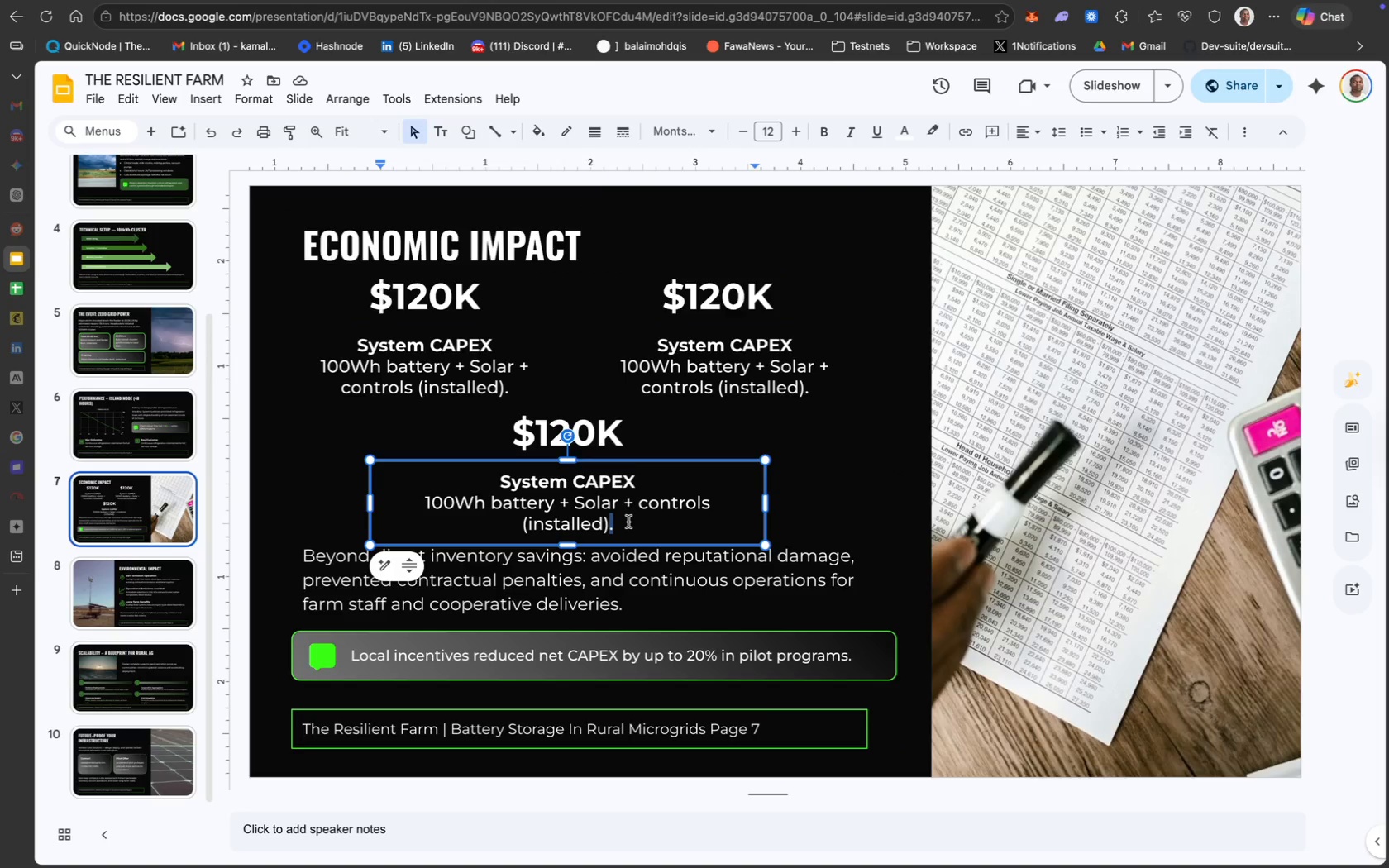 
left_click_drag(start_coordinate=[629, 522], to_coordinate=[425, 506])
 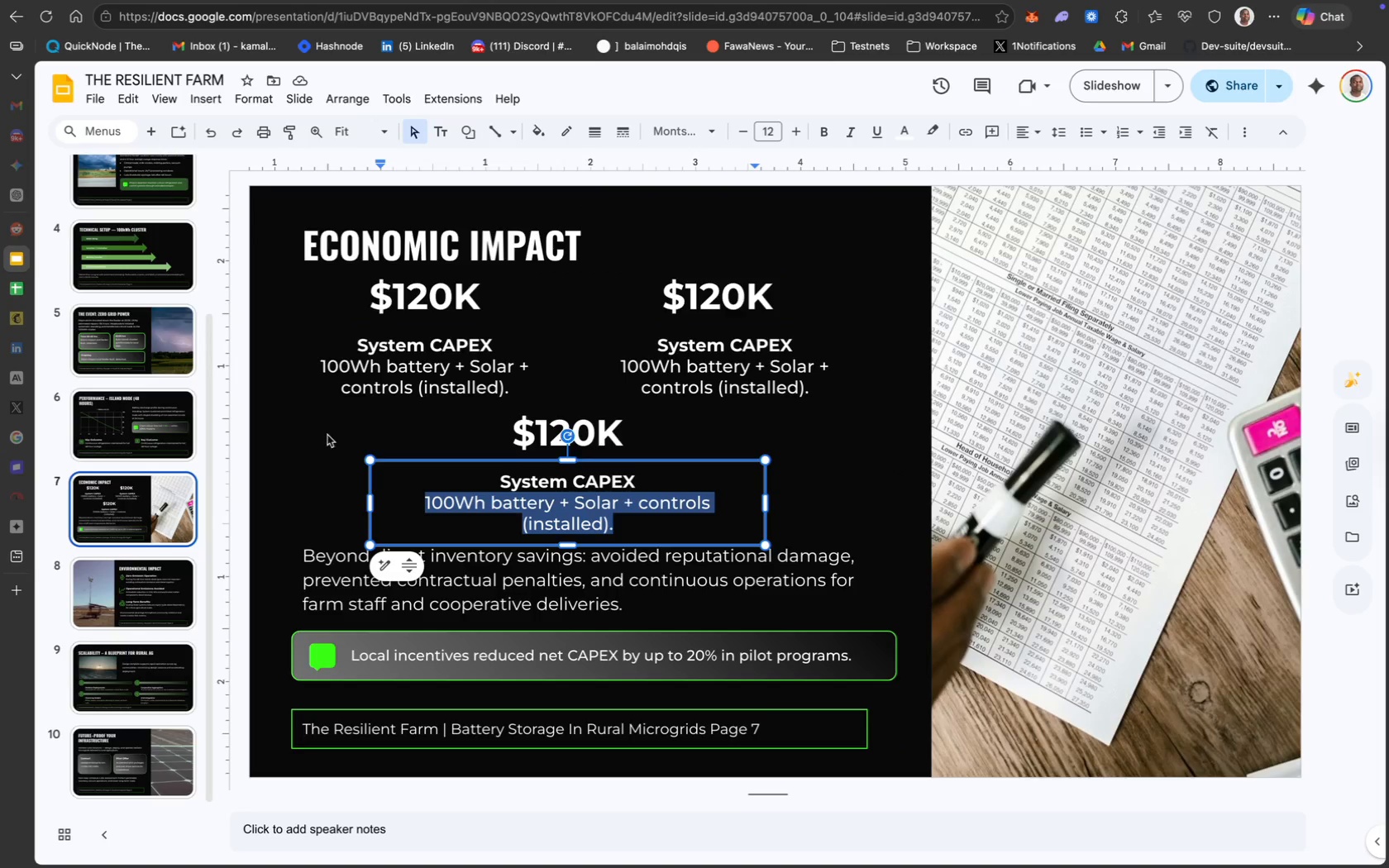 
left_click([269, 441])
 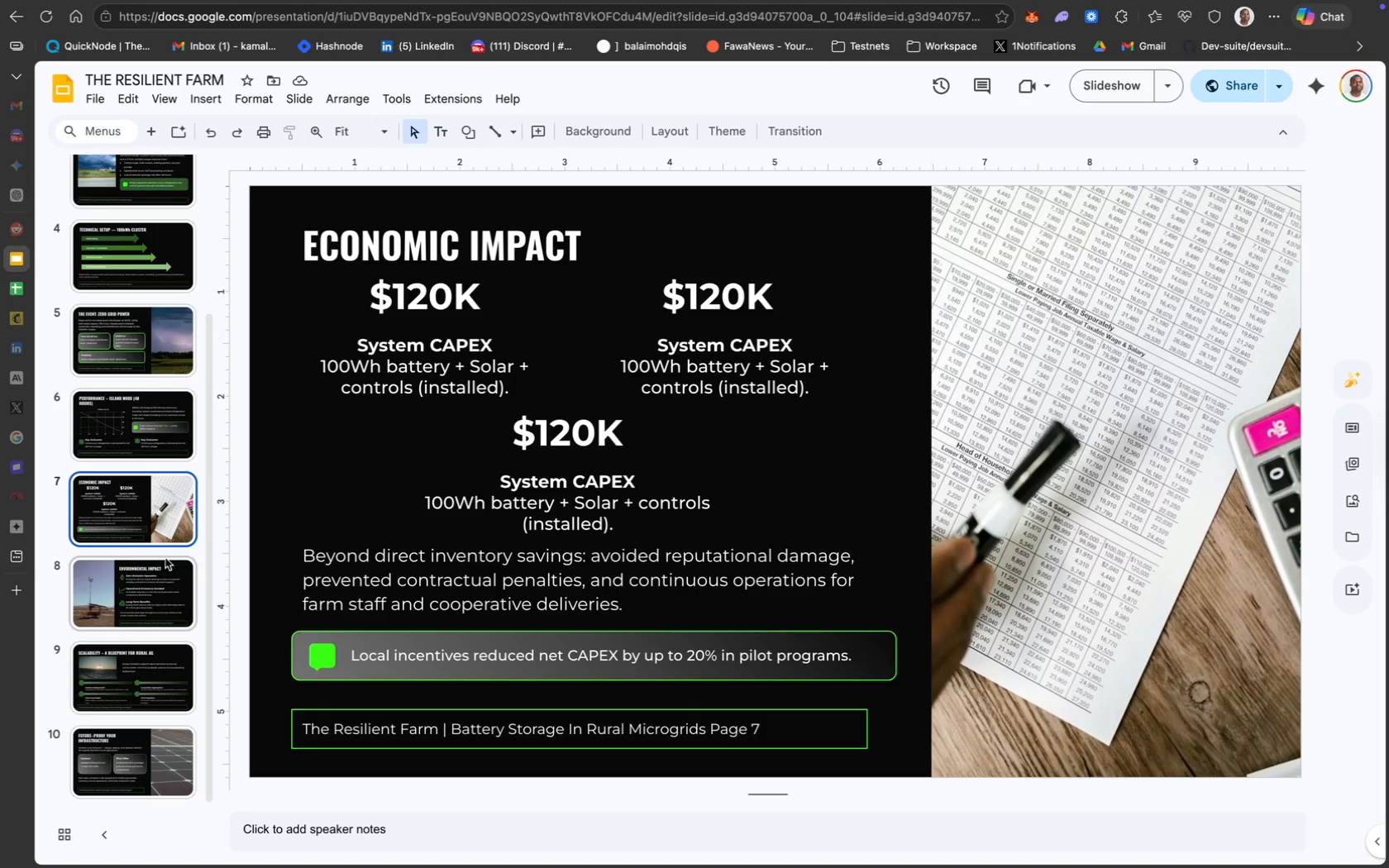 
left_click([146, 586])
 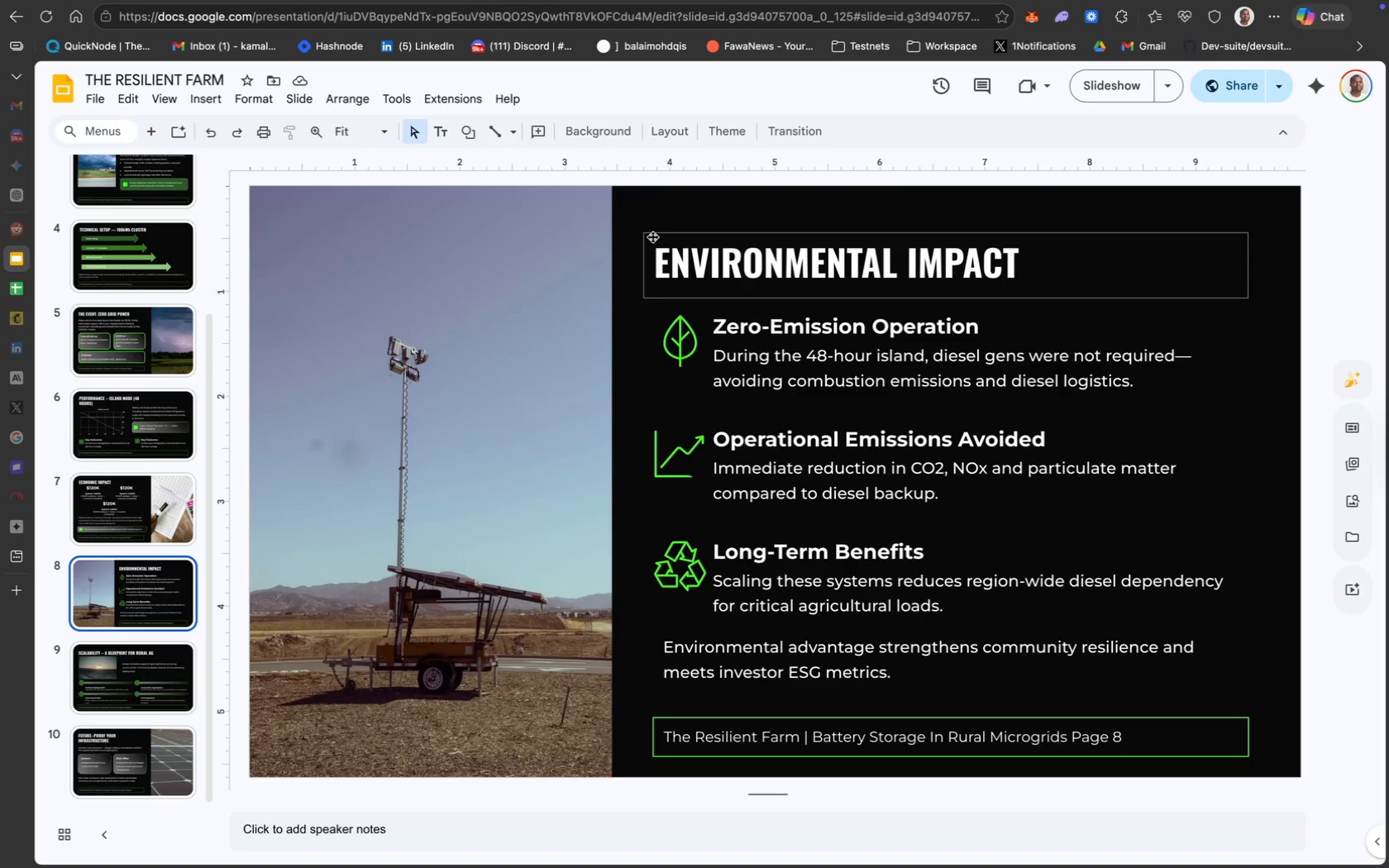 
left_click_drag(start_coordinate=[623, 233], to_coordinate=[1173, 746])
 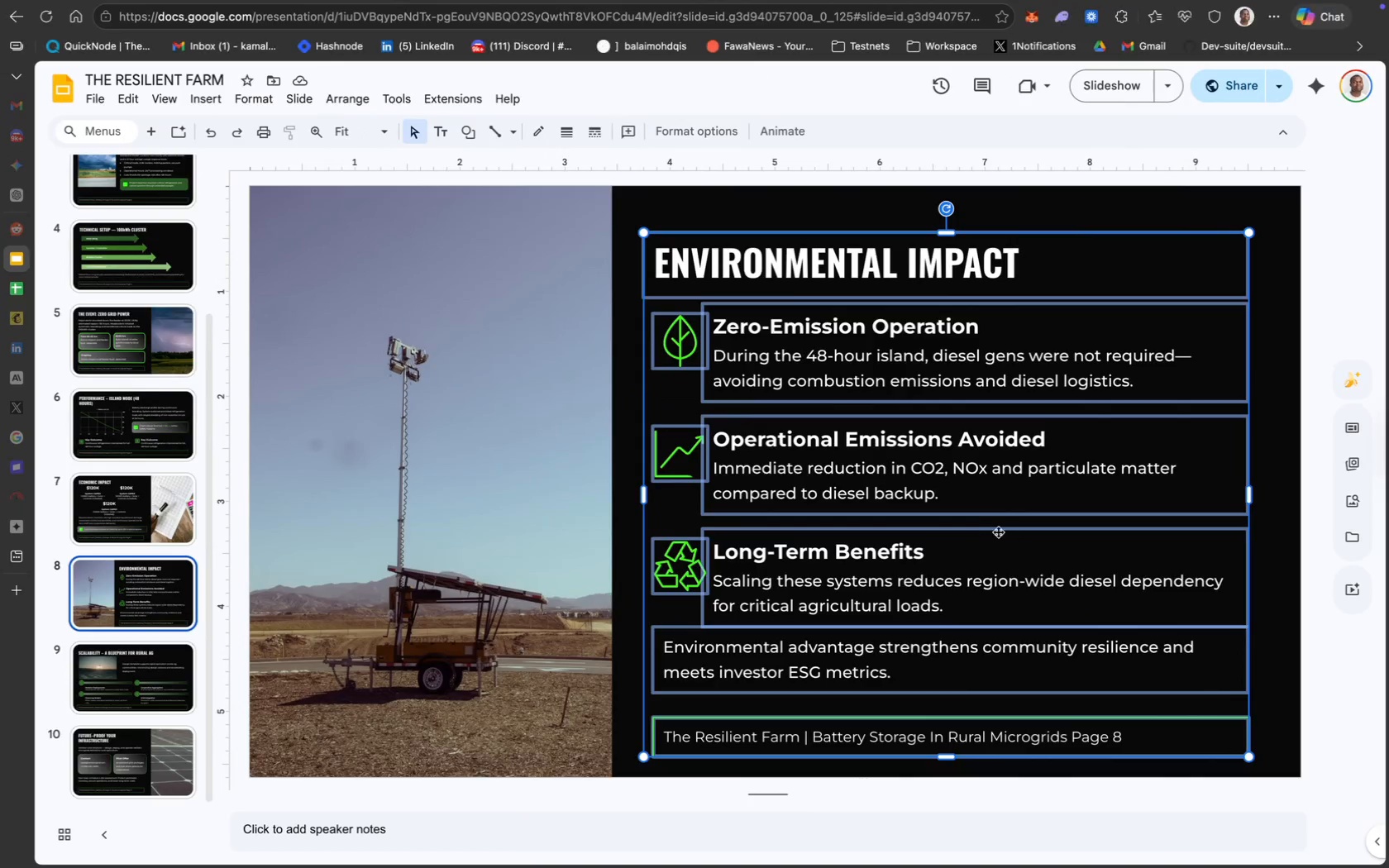 
left_click_drag(start_coordinate=[992, 523], to_coordinate=[992, 517])
 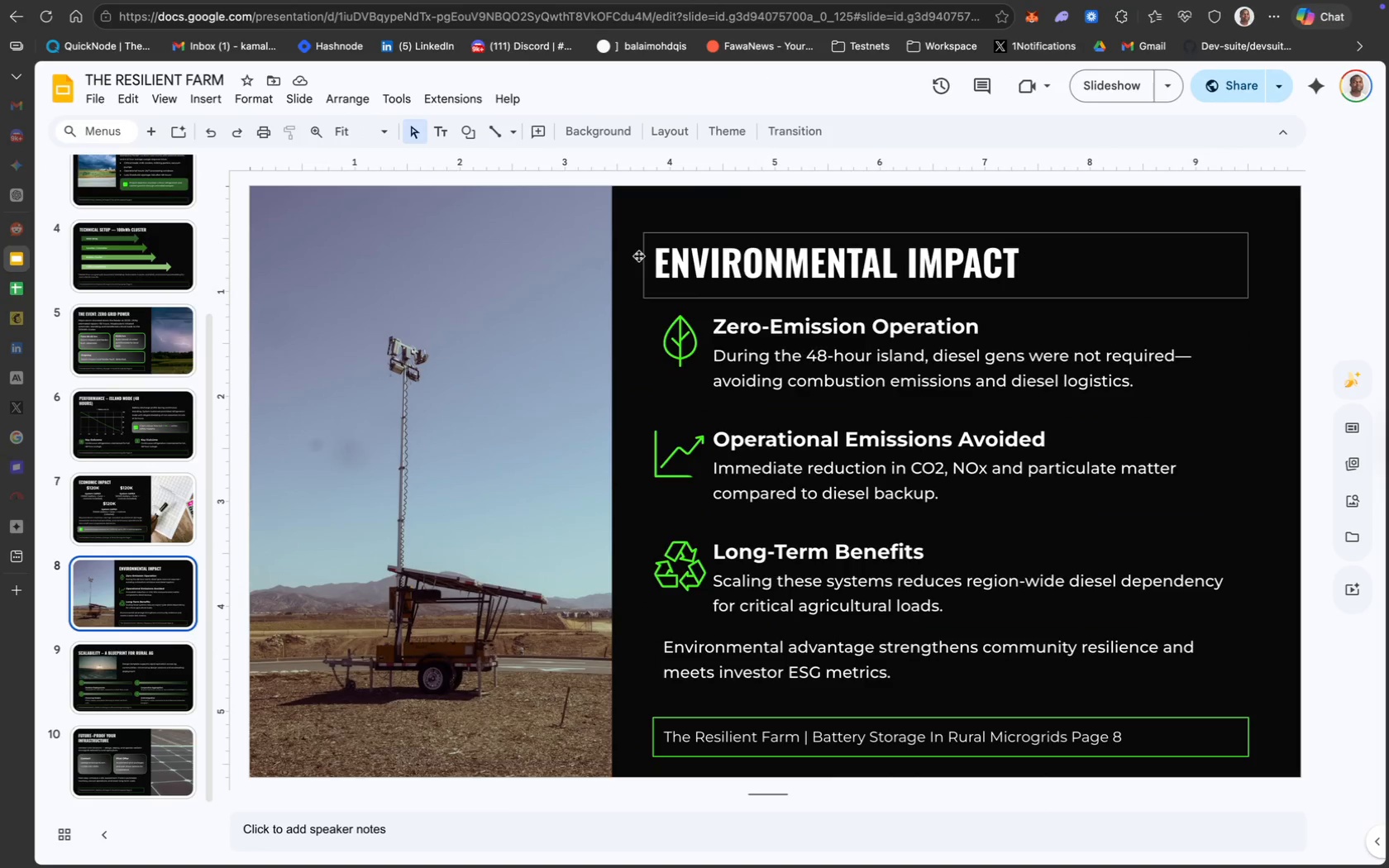 
left_click_drag(start_coordinate=[628, 251], to_coordinate=[1172, 729])
 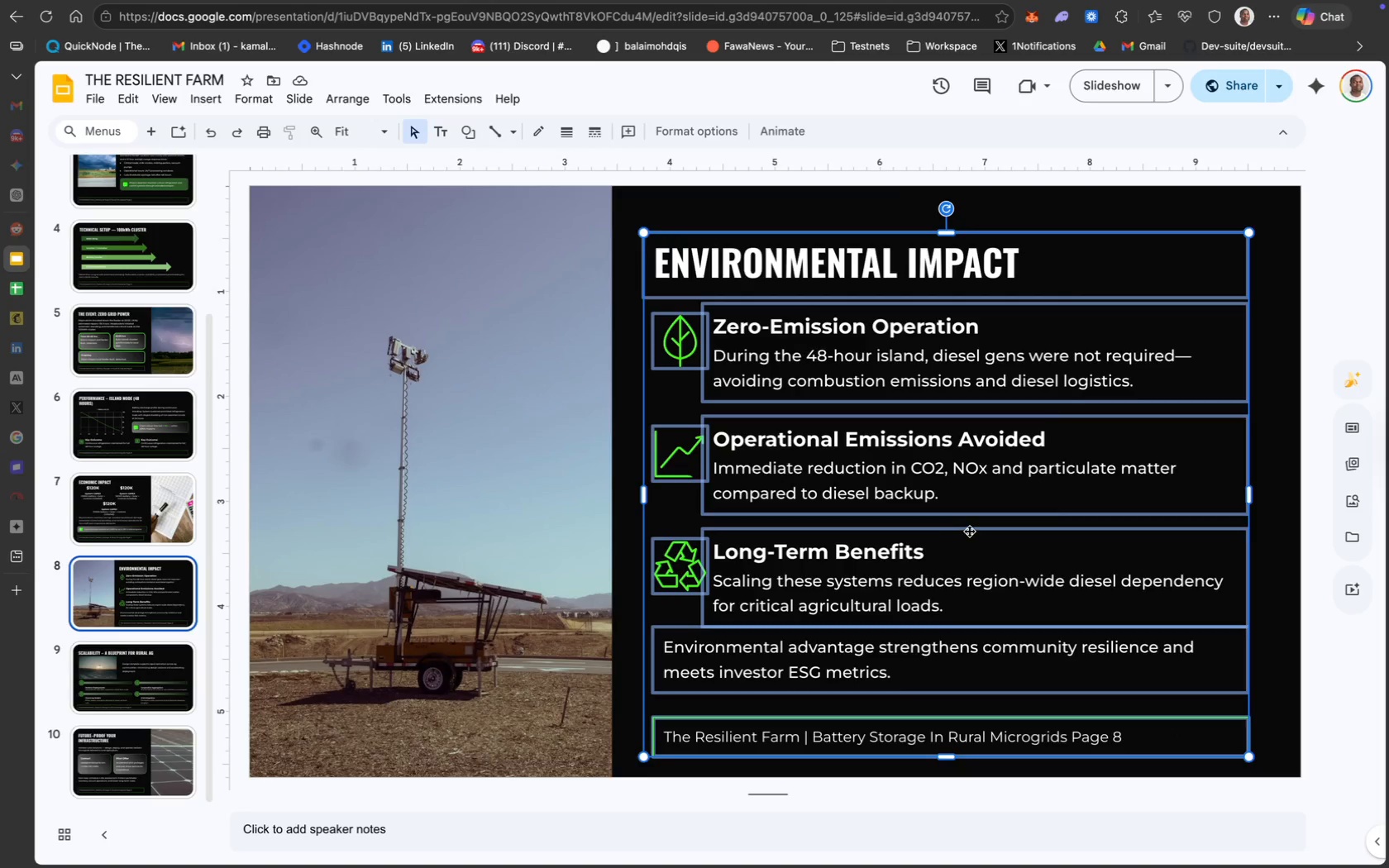 
left_click_drag(start_coordinate=[968, 529], to_coordinate=[981, 514])
 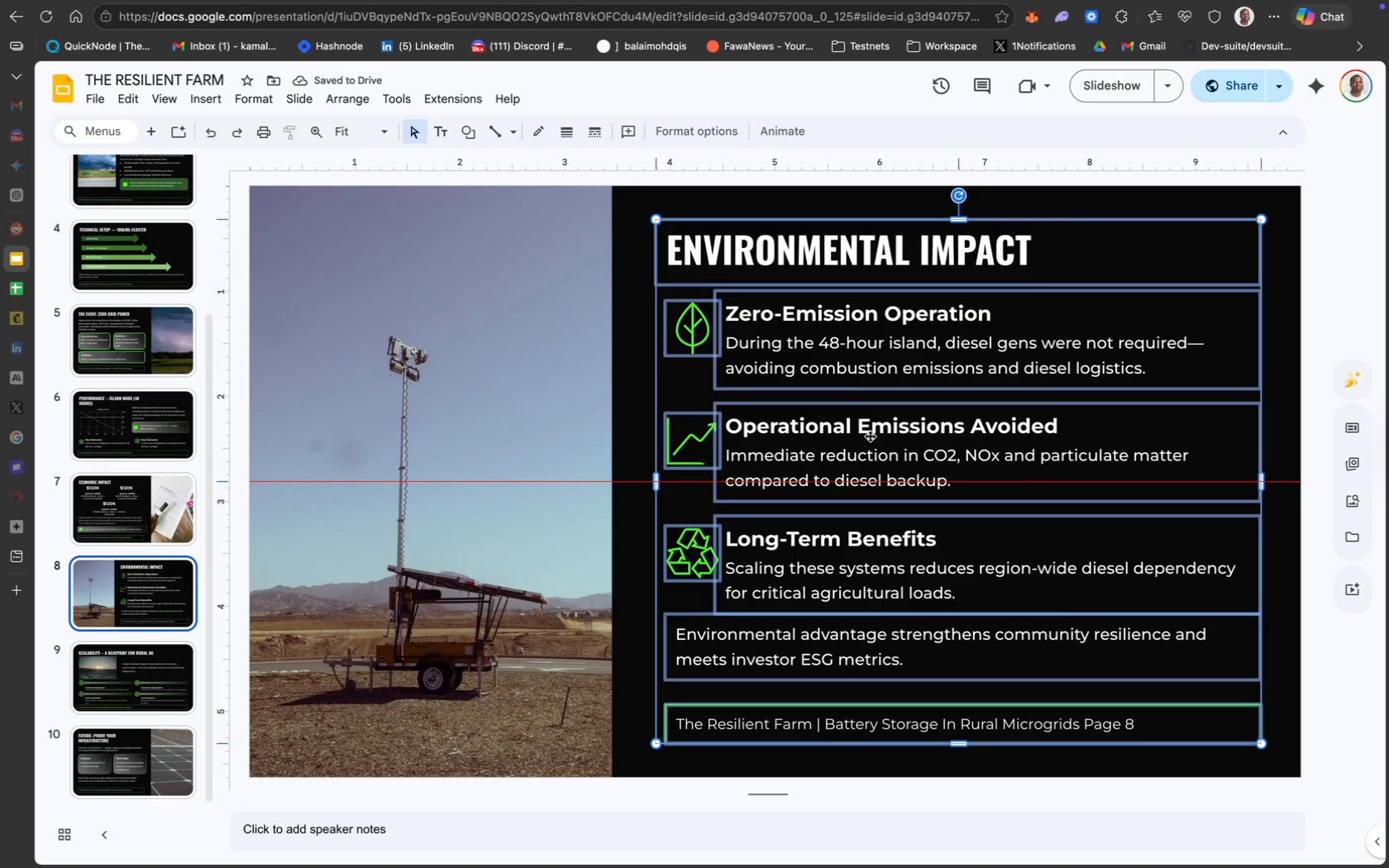 
wait(9.33)
 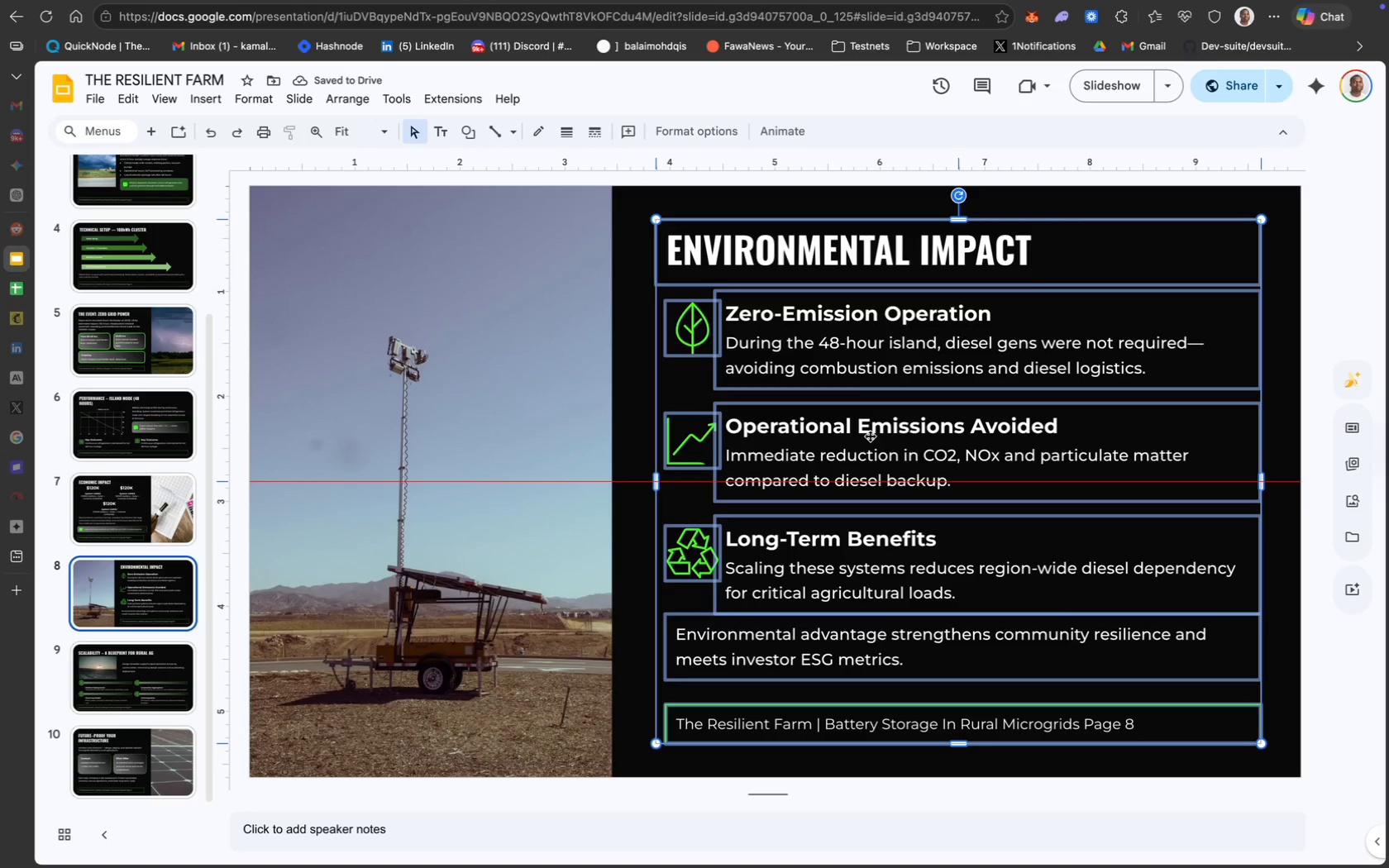 
left_click([162, 671])
 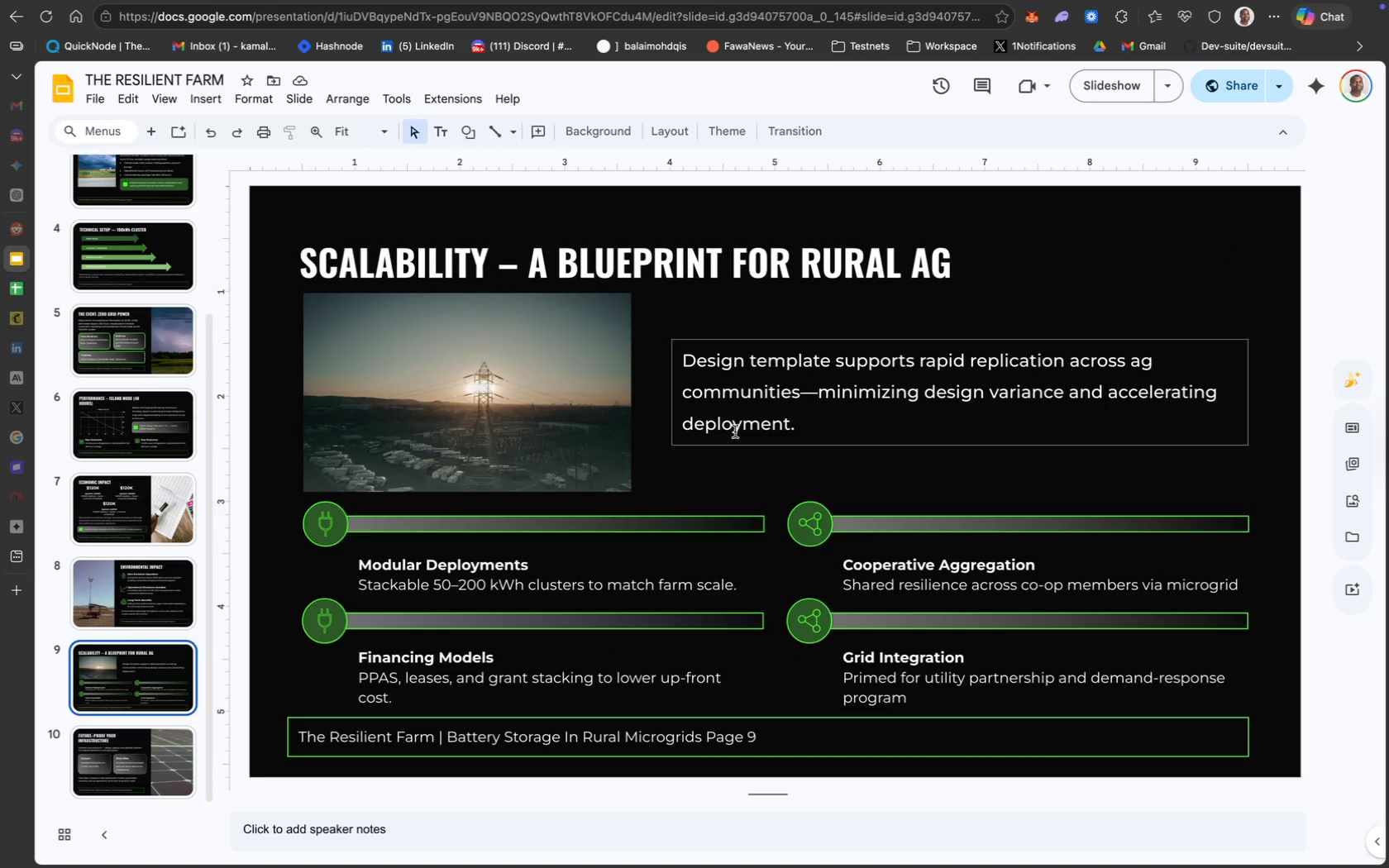 
left_click([742, 470])
 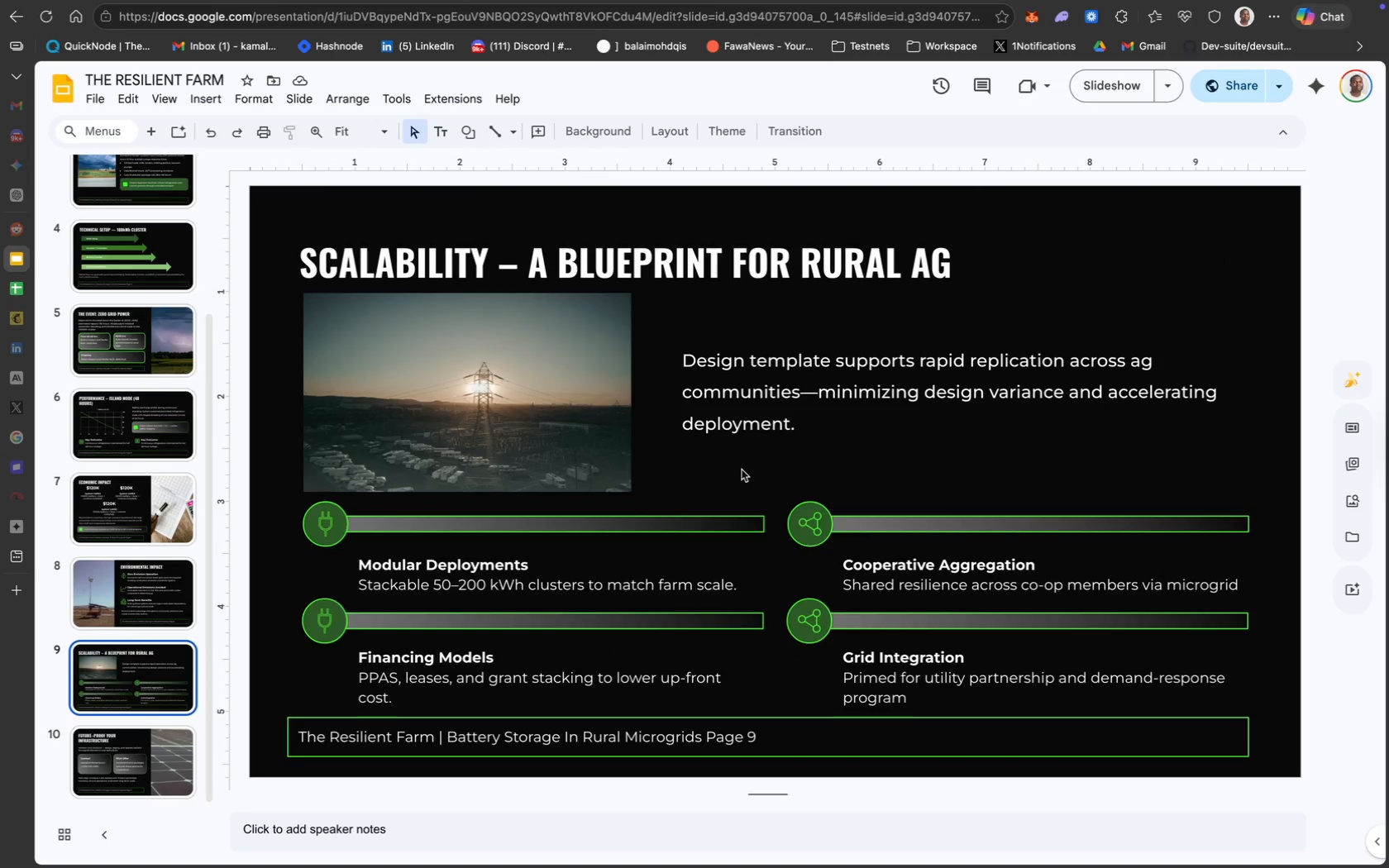 
key(Meta+A)
 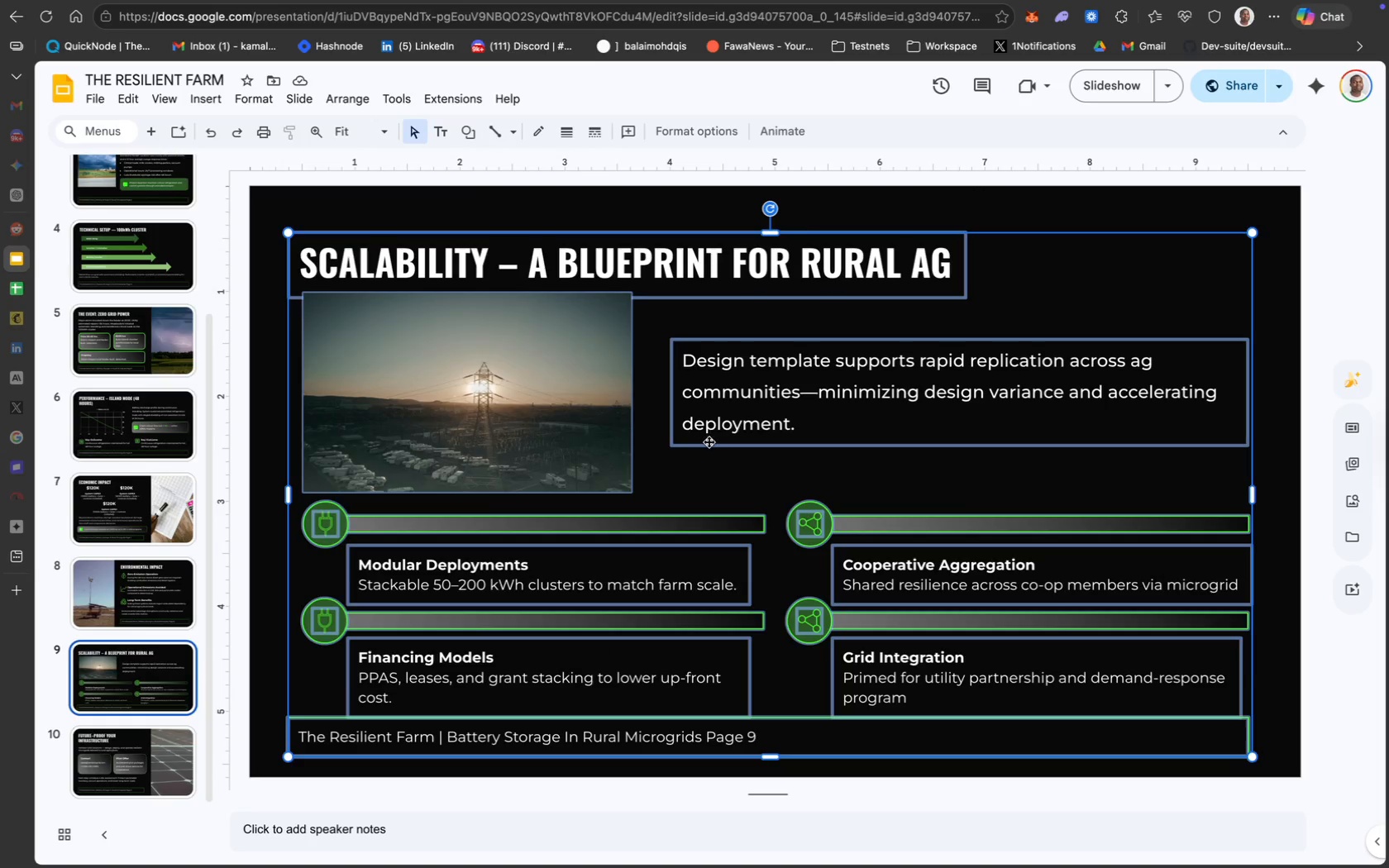 
left_click_drag(start_coordinate=[709, 441], to_coordinate=[714, 432])
 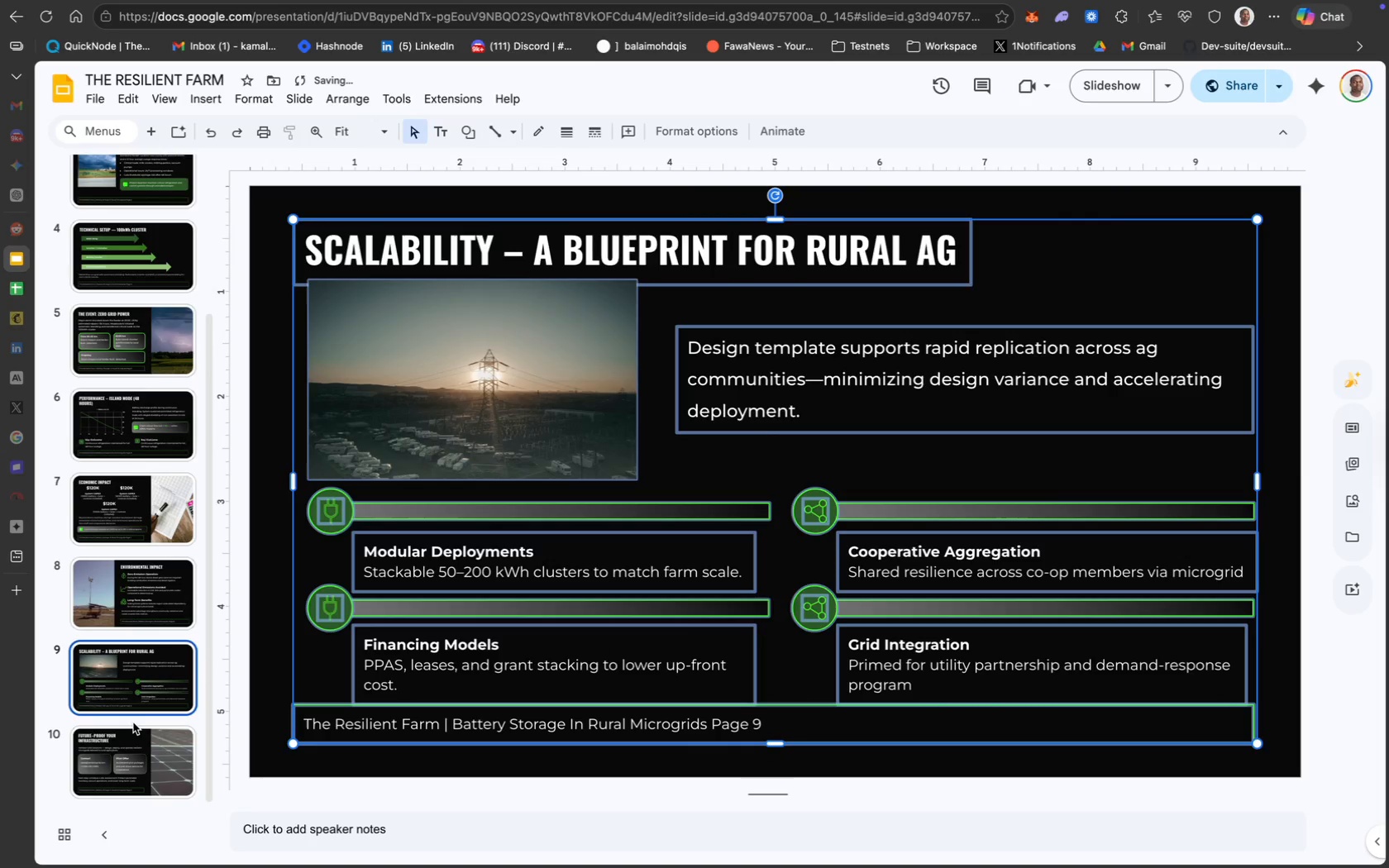 
left_click([146, 739])
 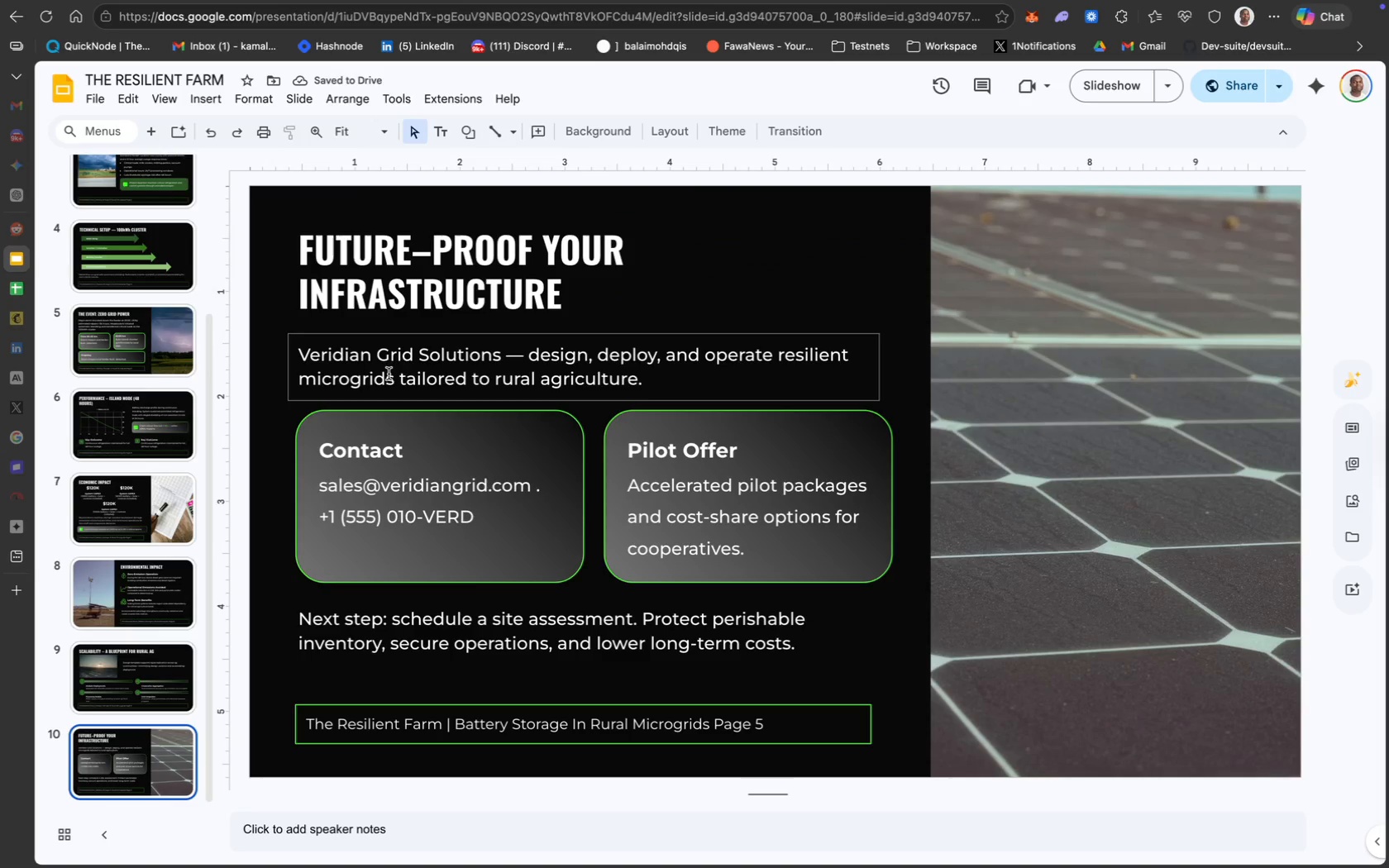 
key(Meta+A)
 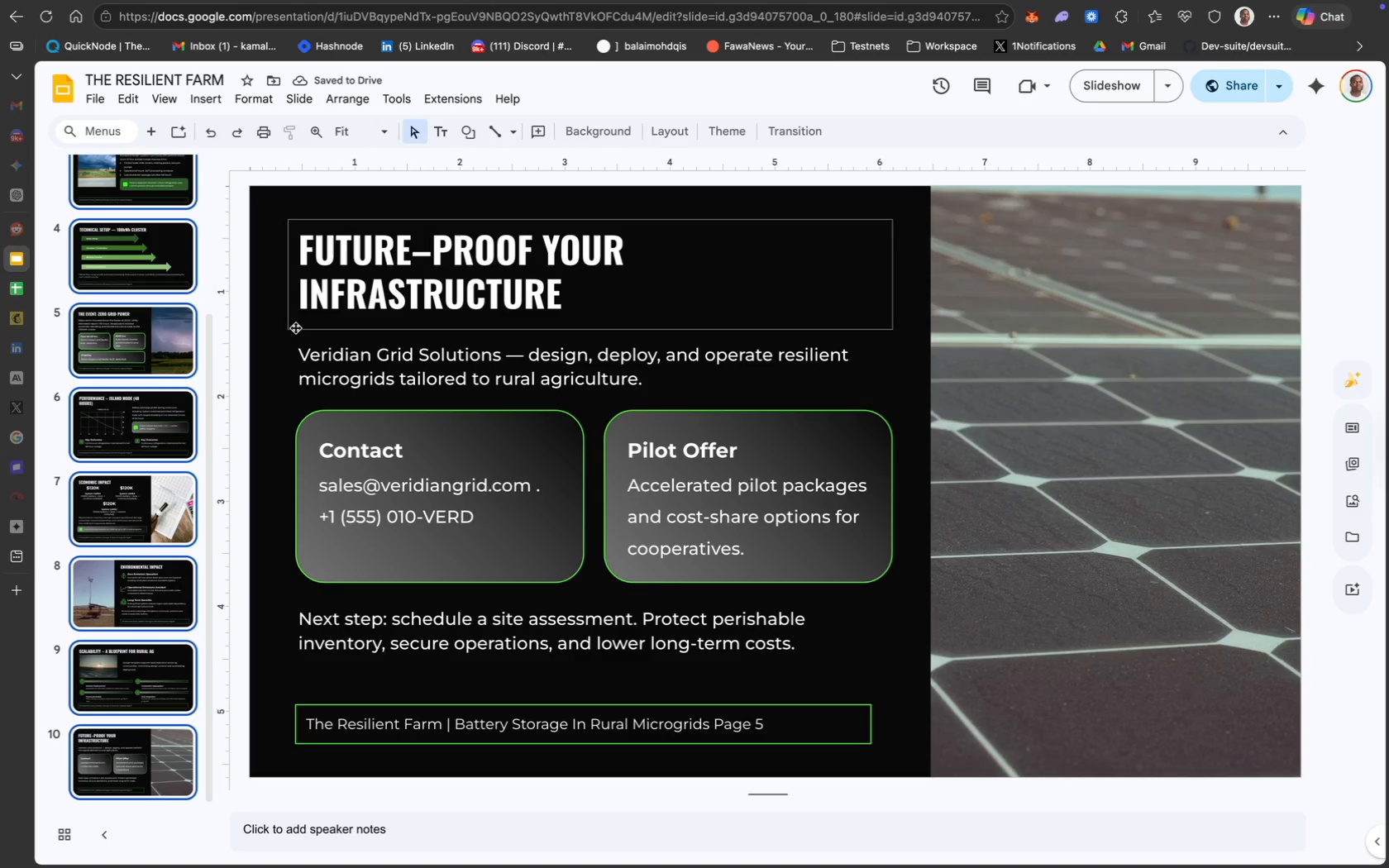 
left_click([265, 376])
 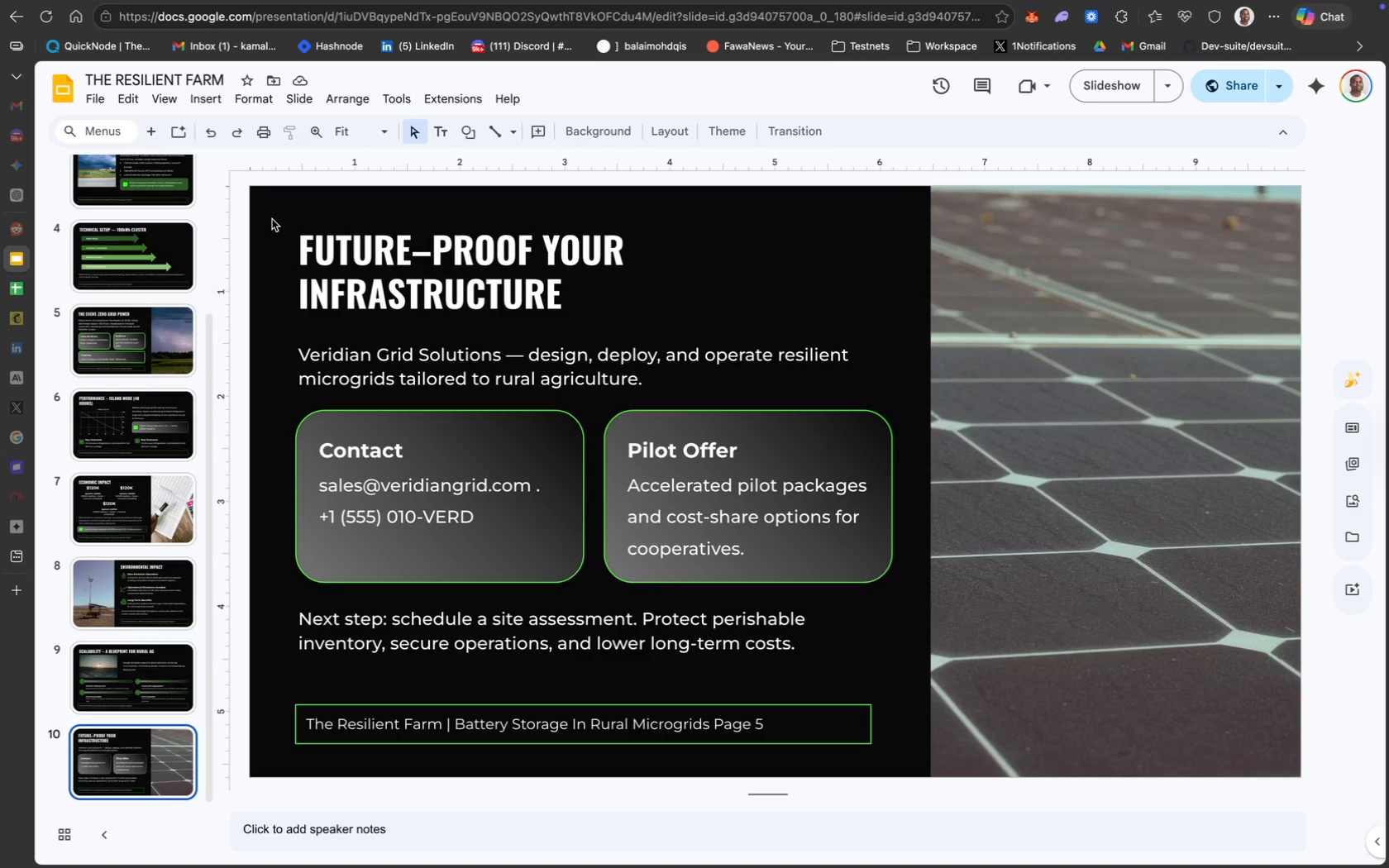 
left_click_drag(start_coordinate=[271, 219], to_coordinate=[775, 720])
 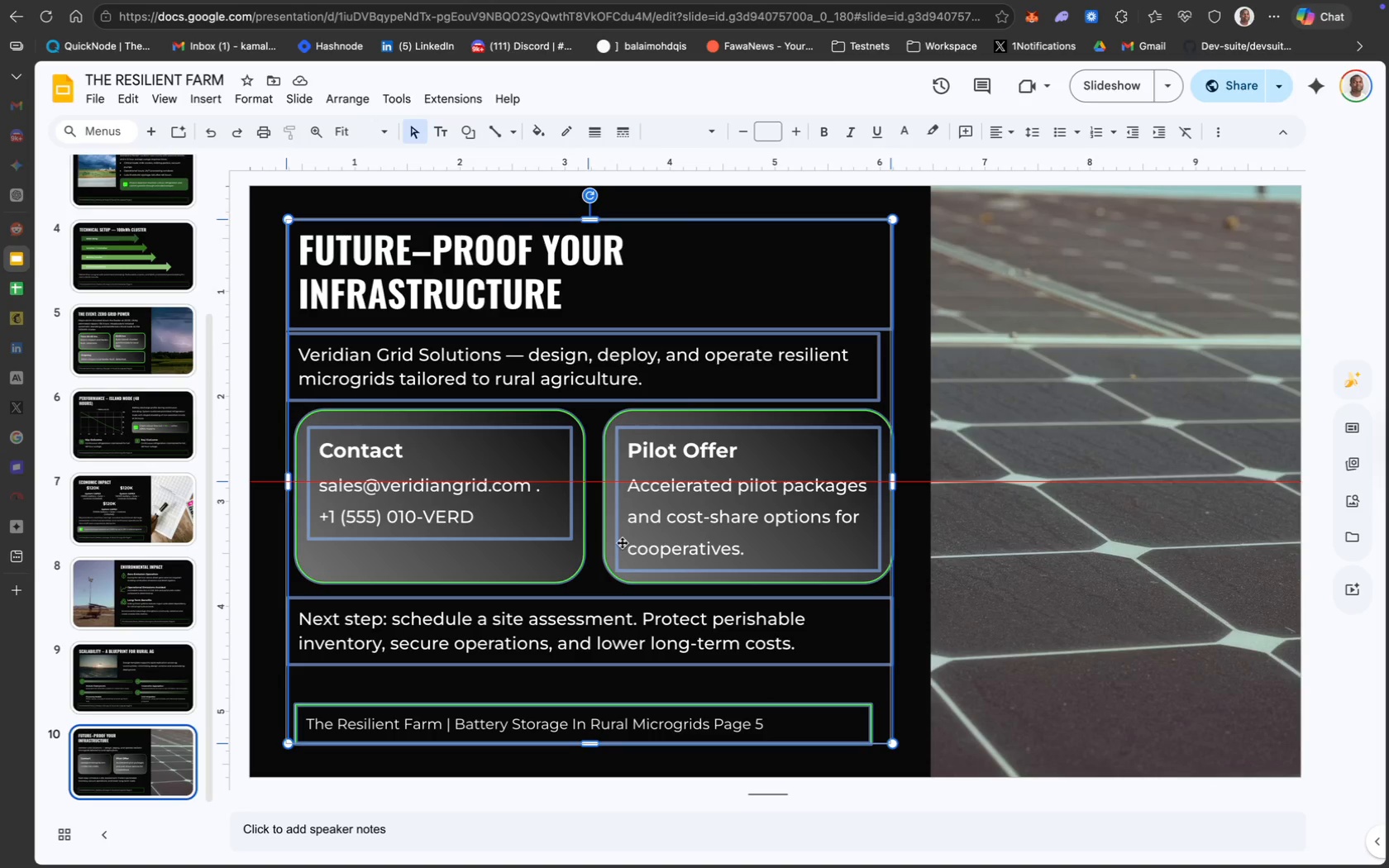 
wait(10.26)
 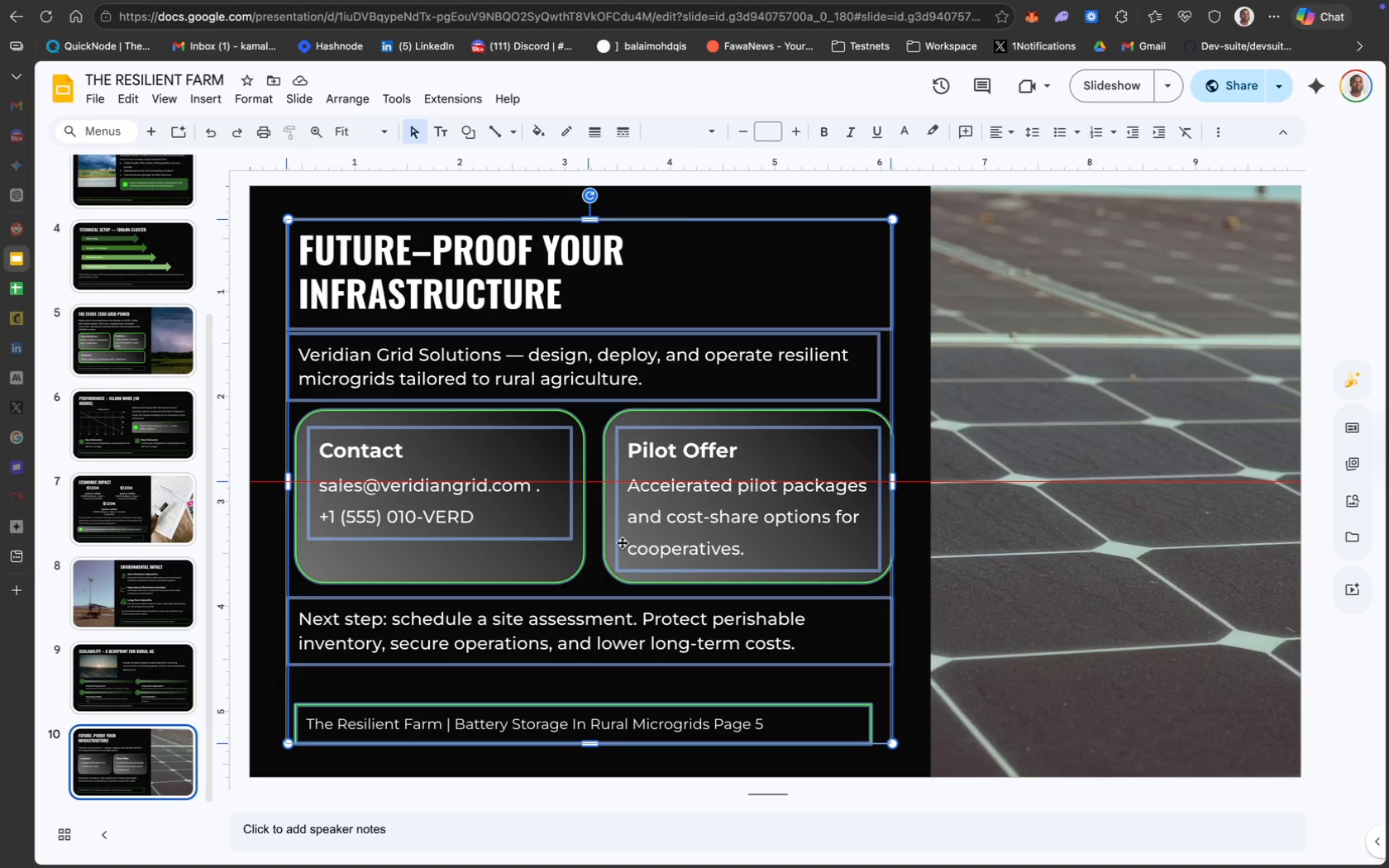 
left_click([279, 636])
 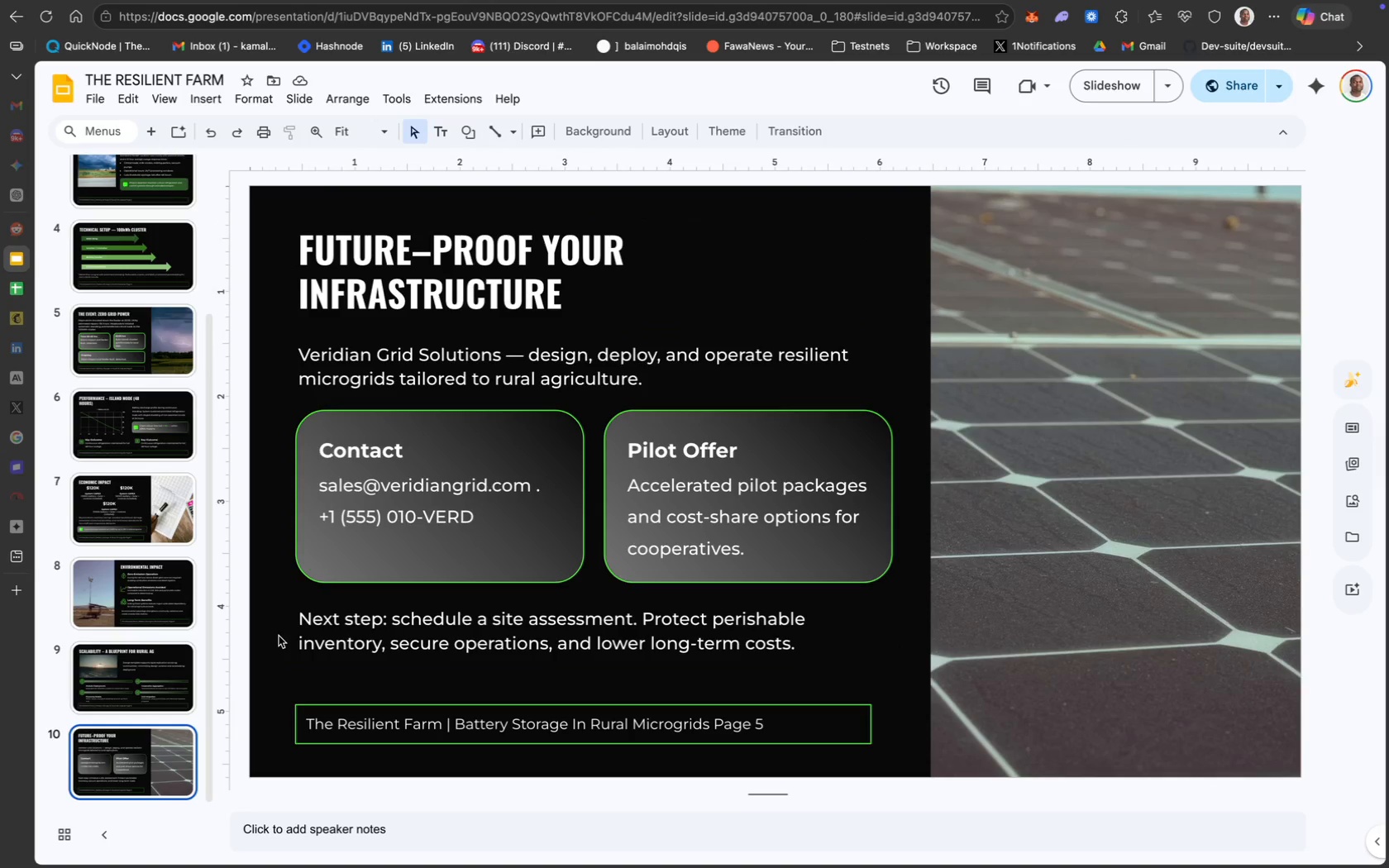 
scroll: coordinate [102, 671], scroll_direction: up, amount: 149.0
 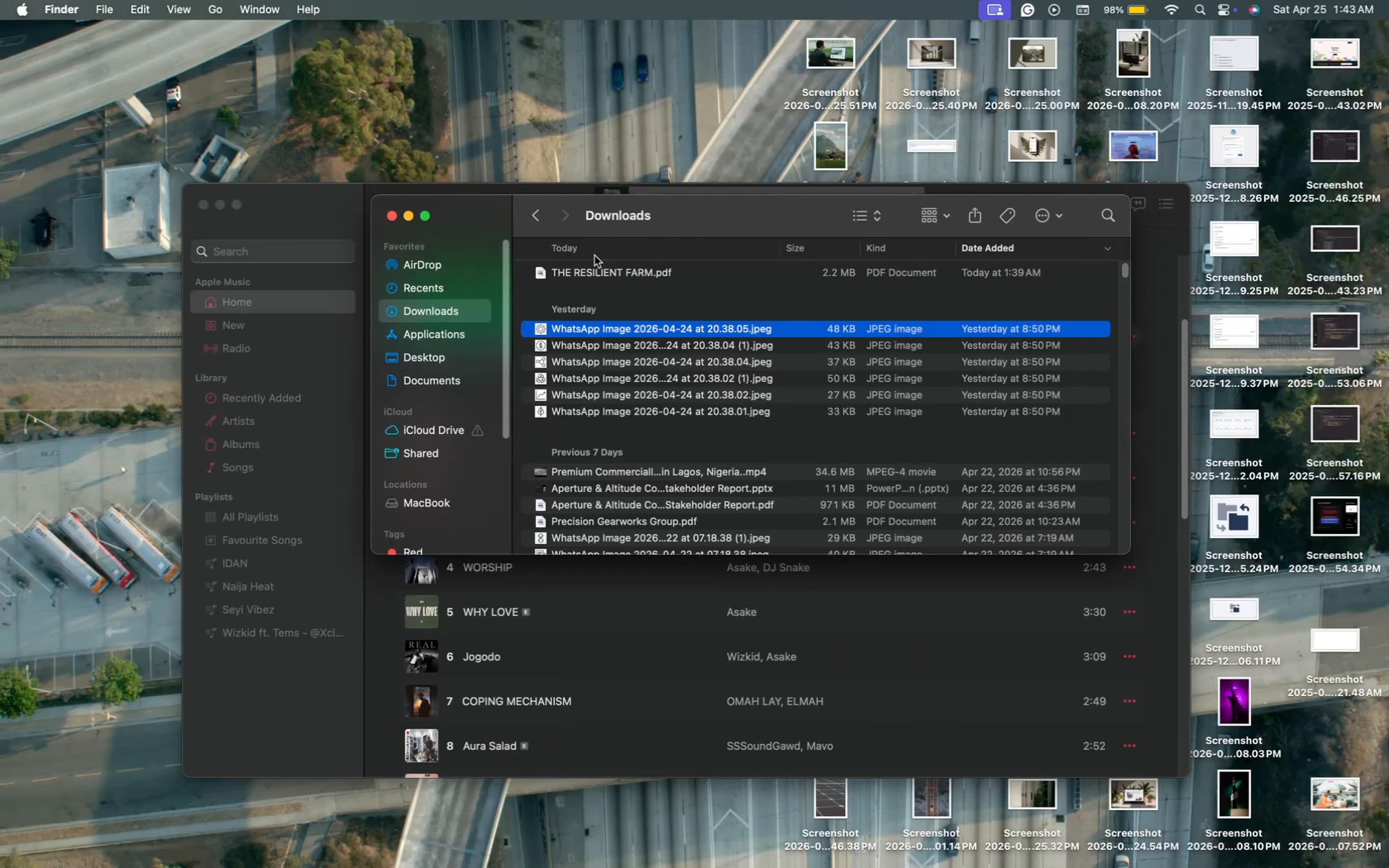 
left_click([616, 274])
 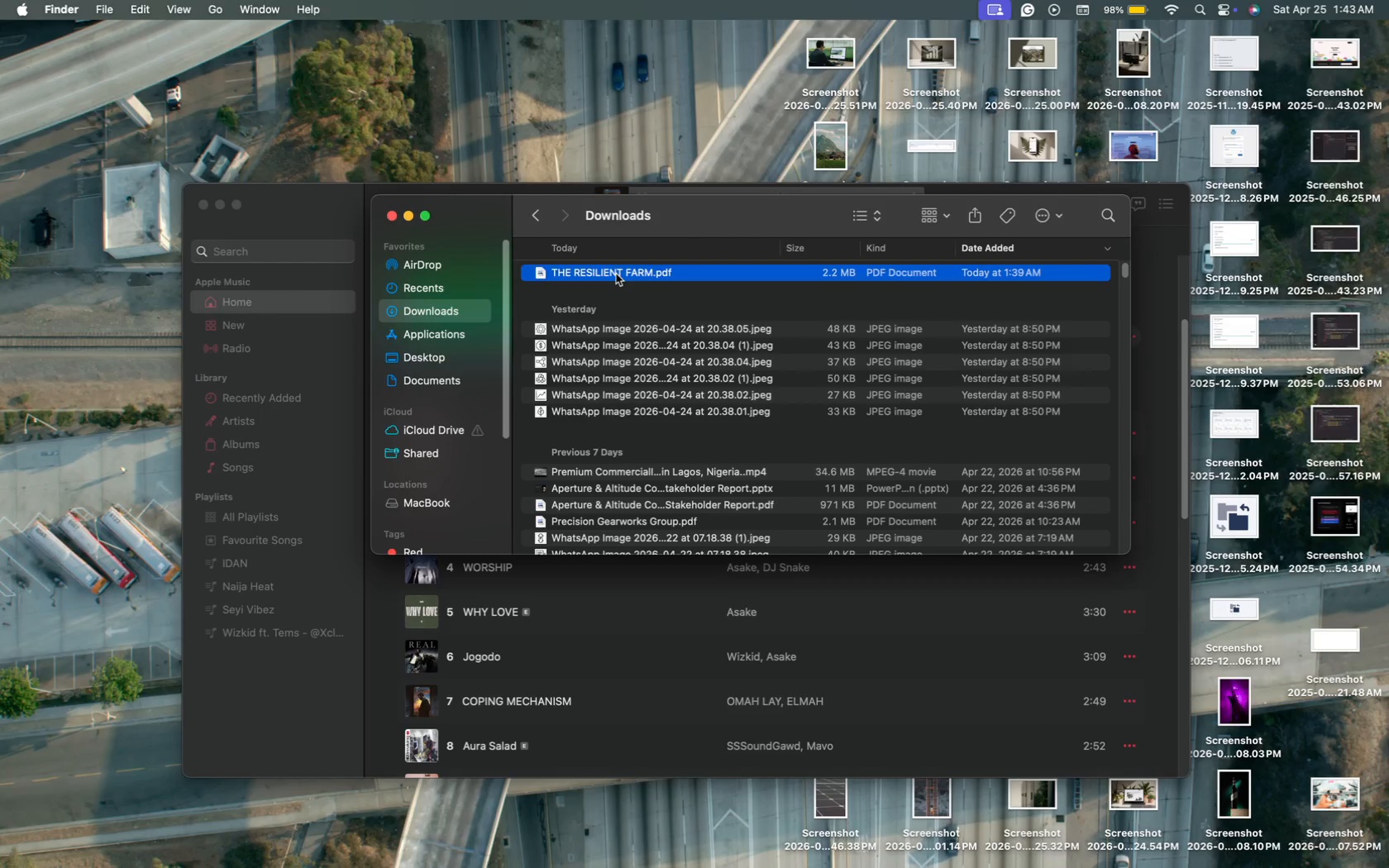 
right_click([616, 274])
 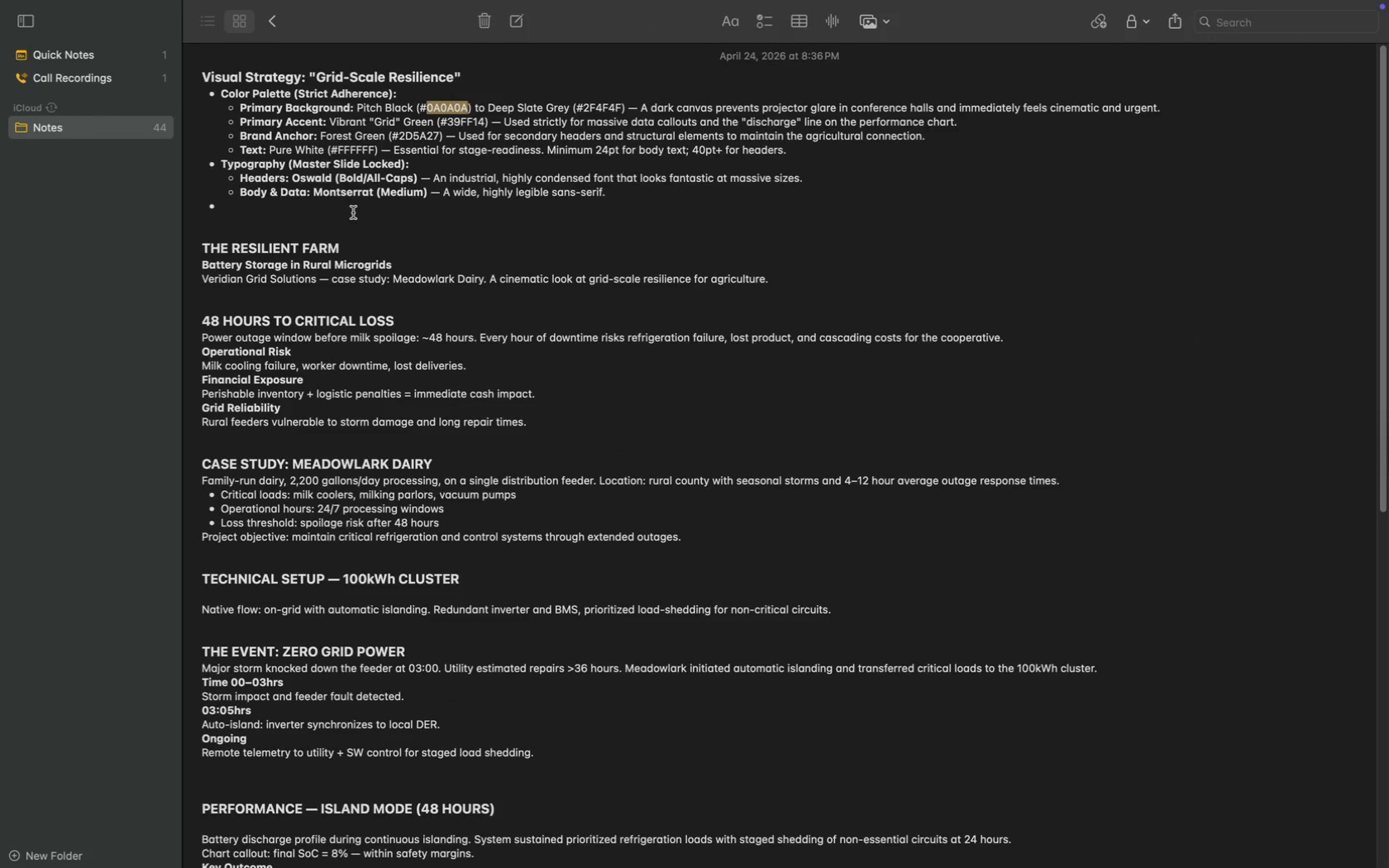 
left_click([103, 100])
 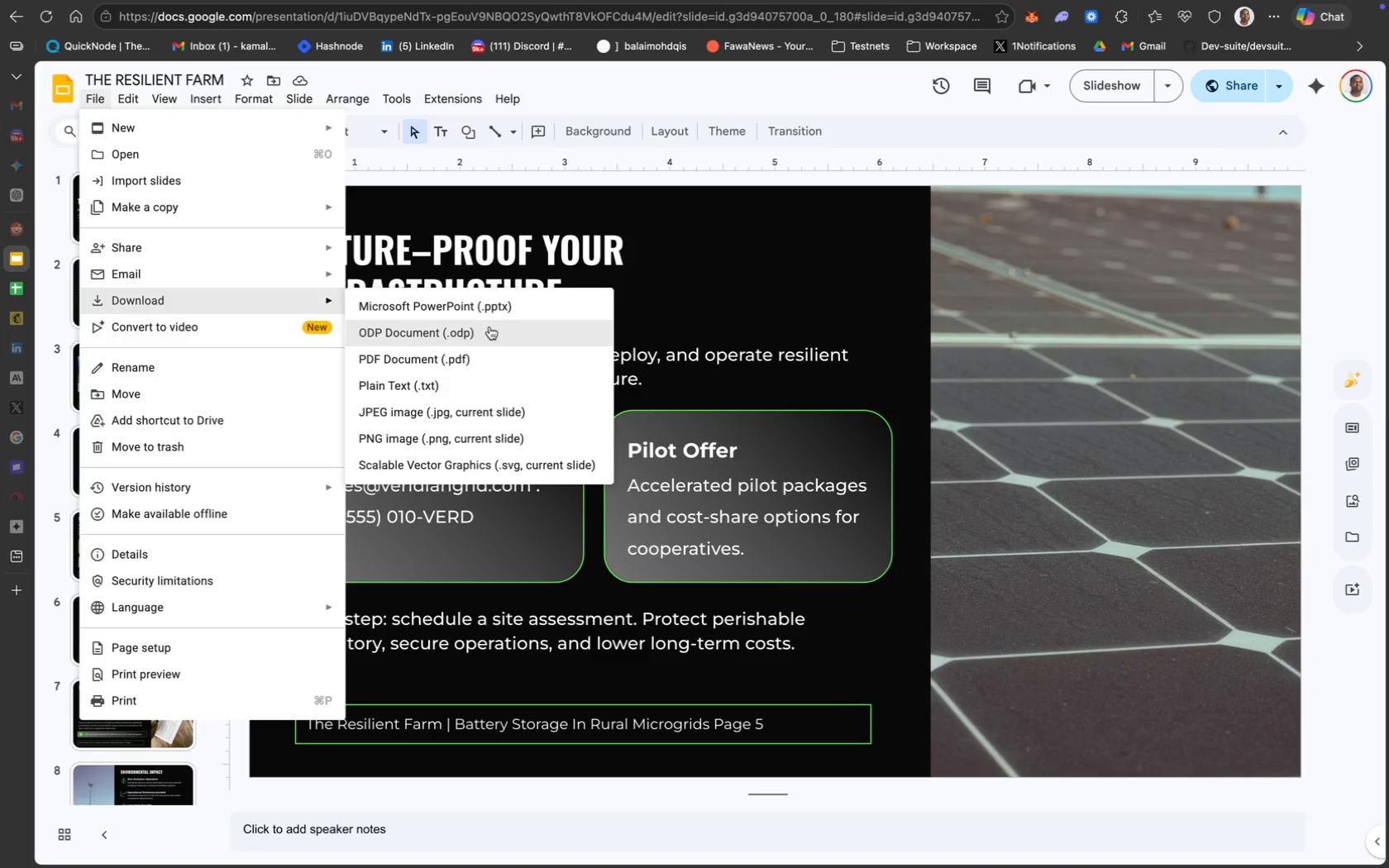 
left_click([509, 355])